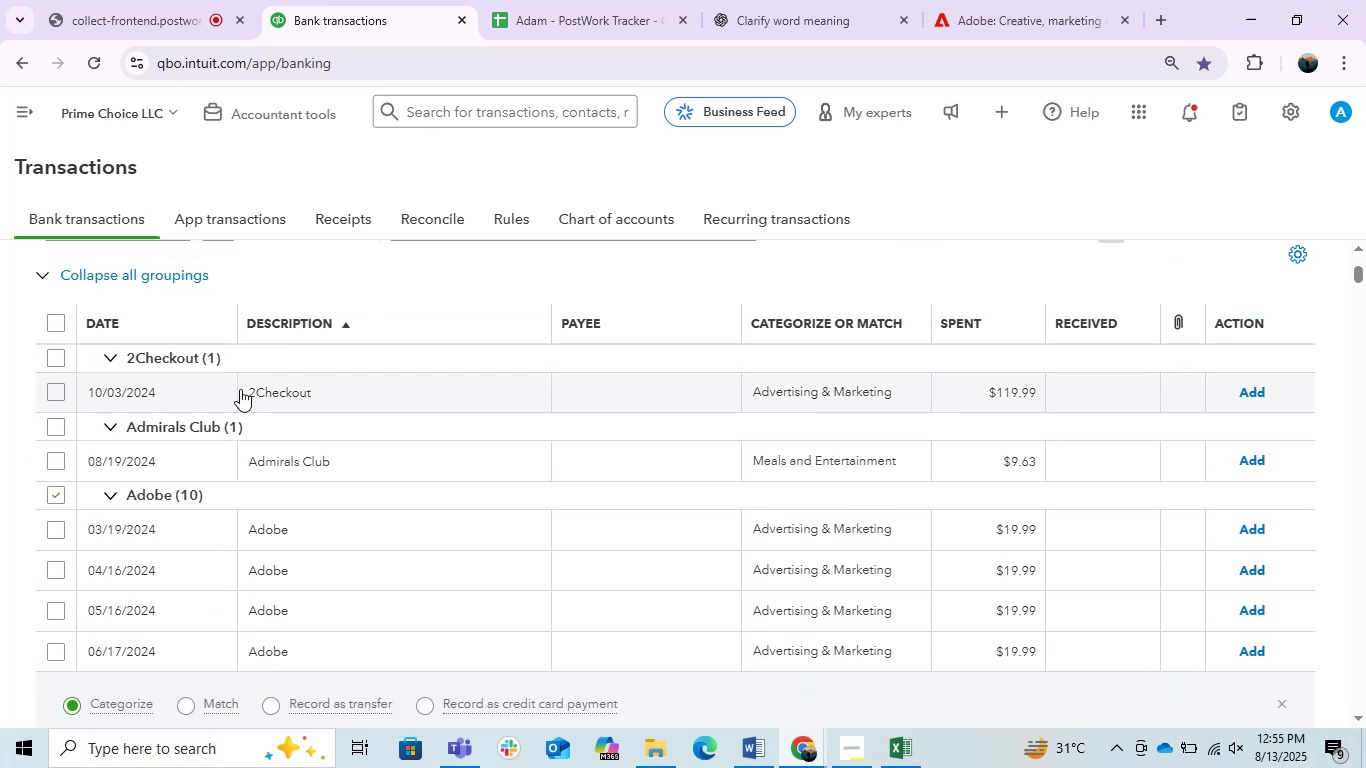 
left_click([240, 389])
 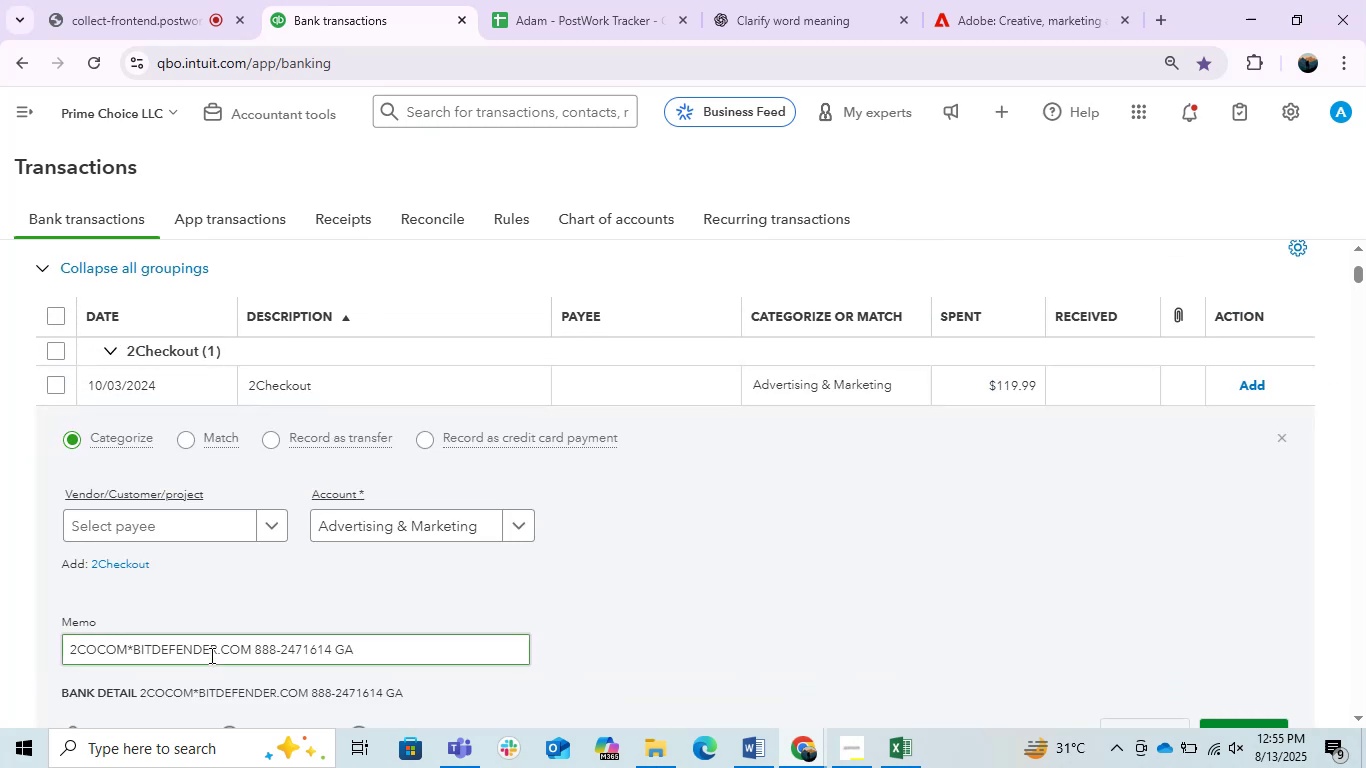 
left_click_drag(start_coordinate=[250, 642], to_coordinate=[130, 656])
 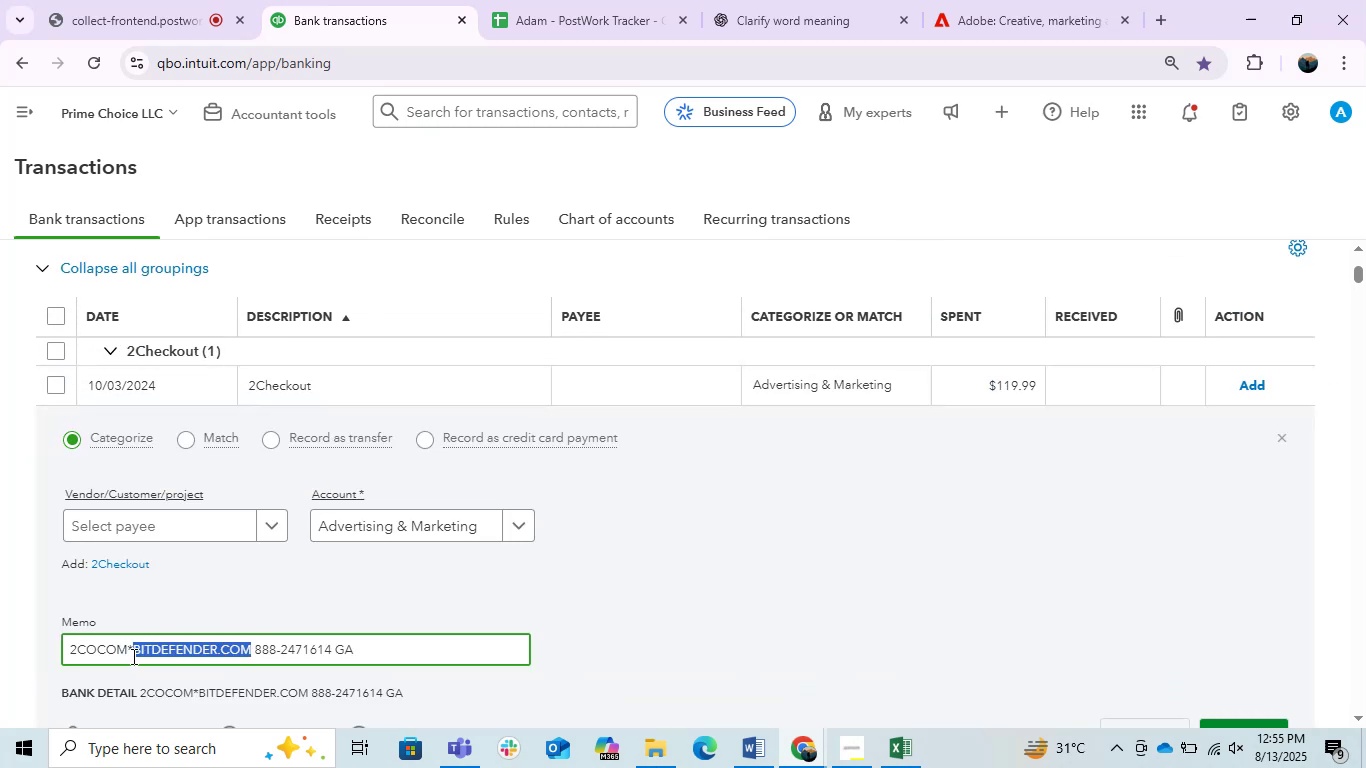 
key(Control+C)
 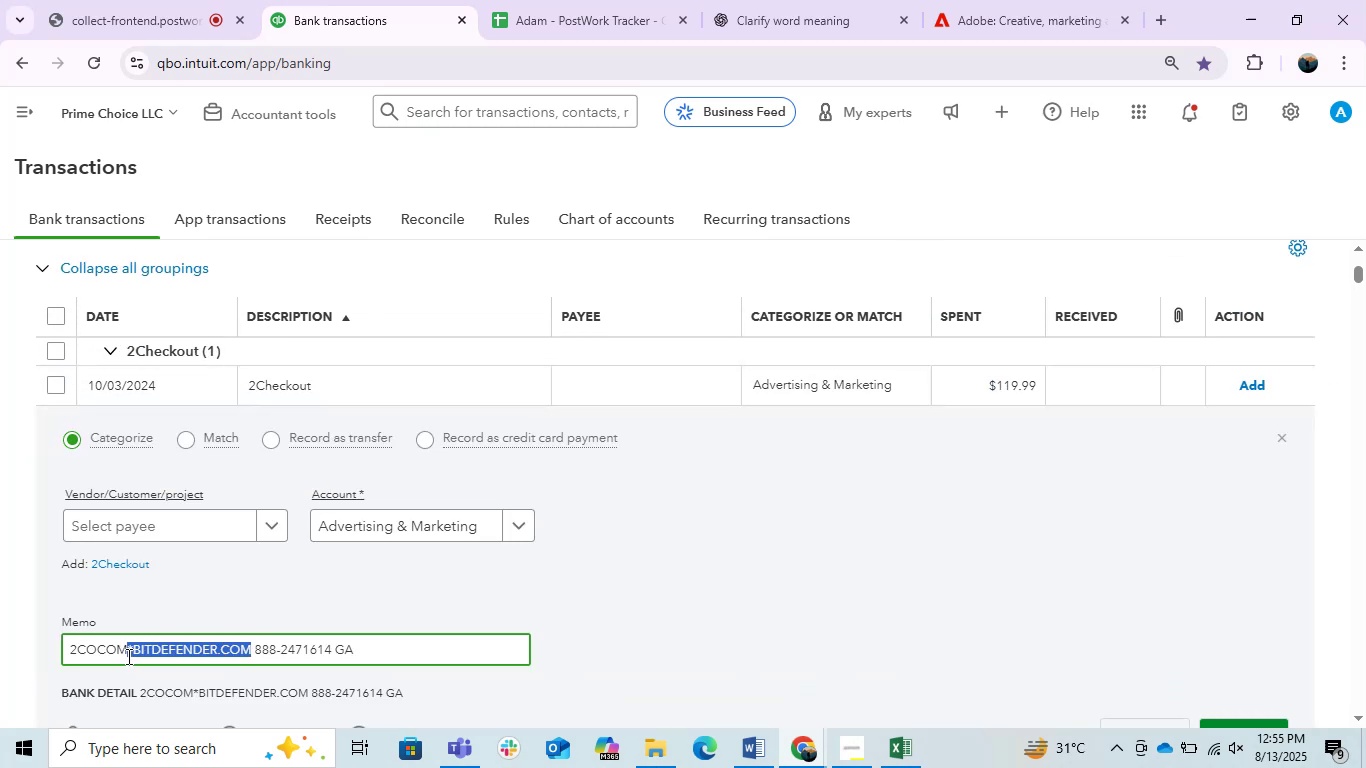 
key(Control+C)
 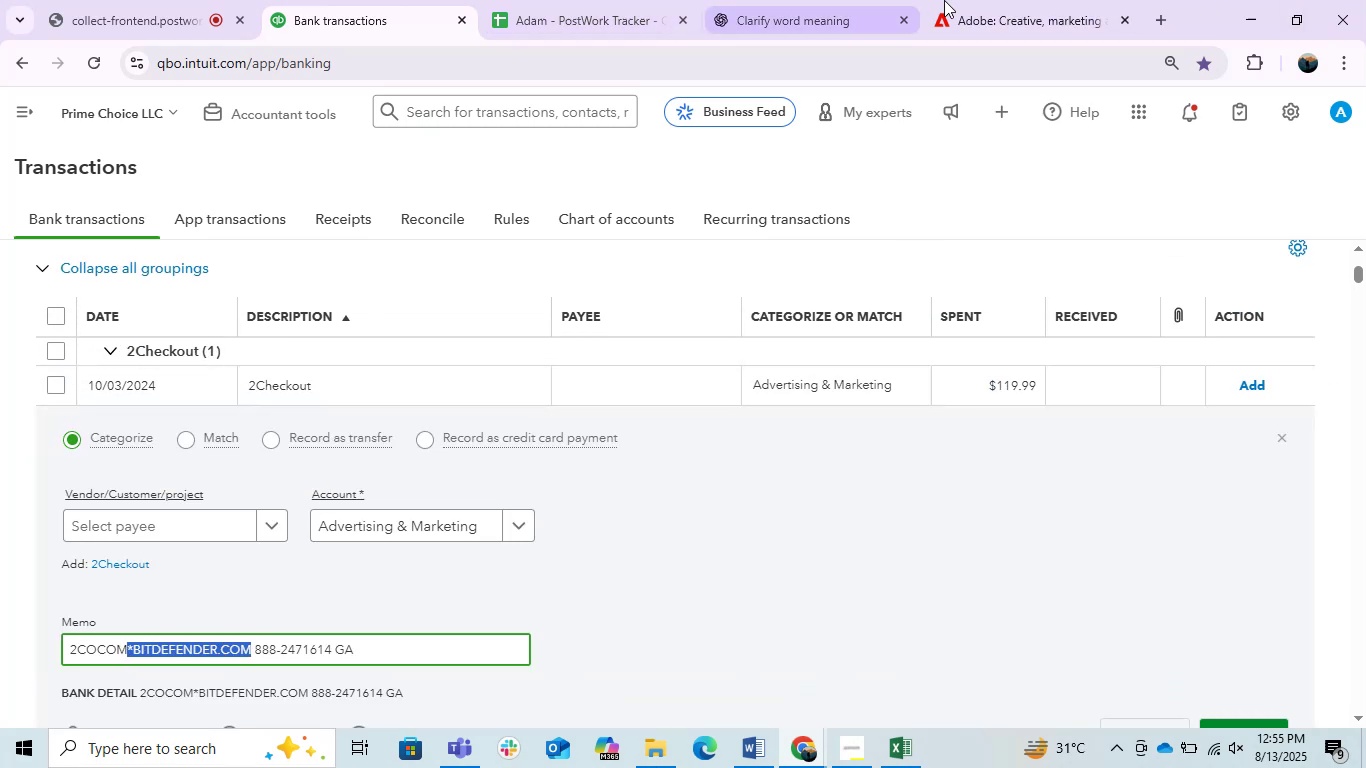 
left_click([1054, 0])
 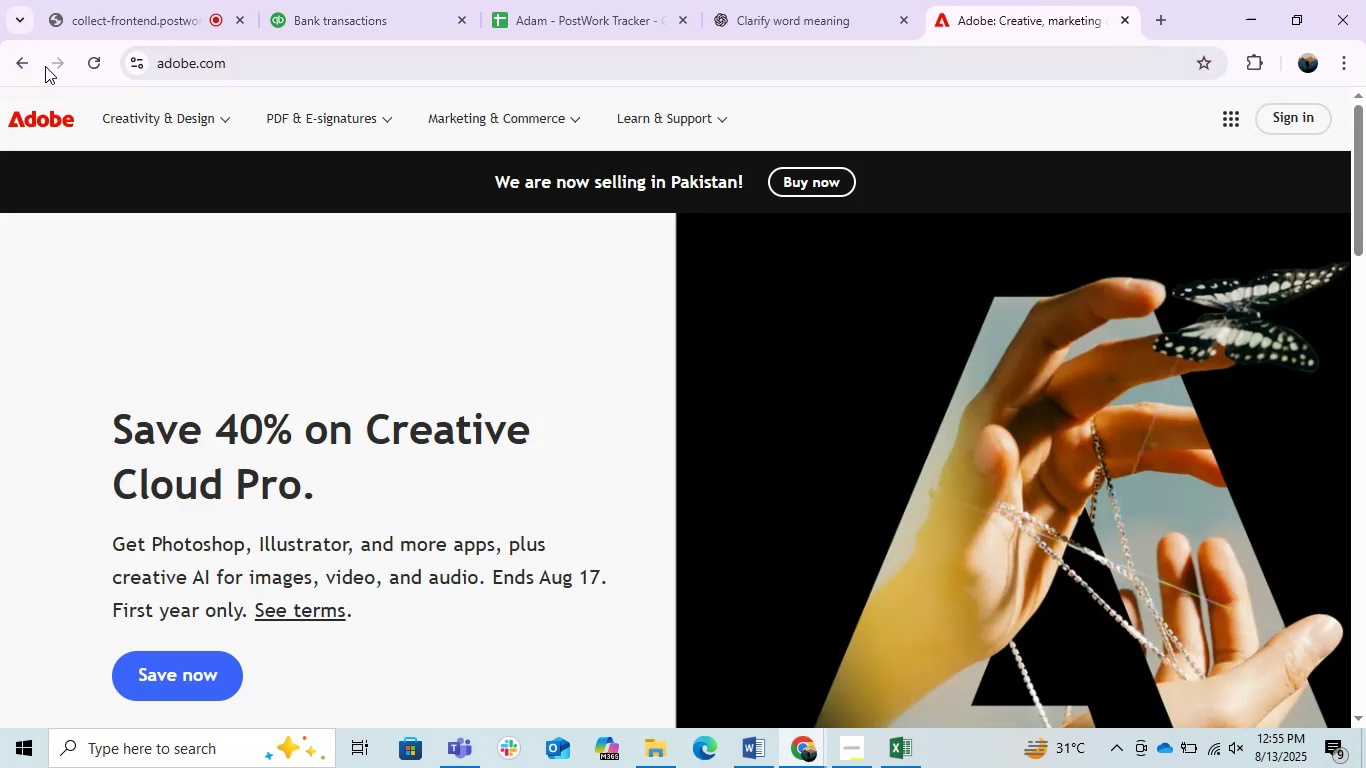 
left_click([31, 58])
 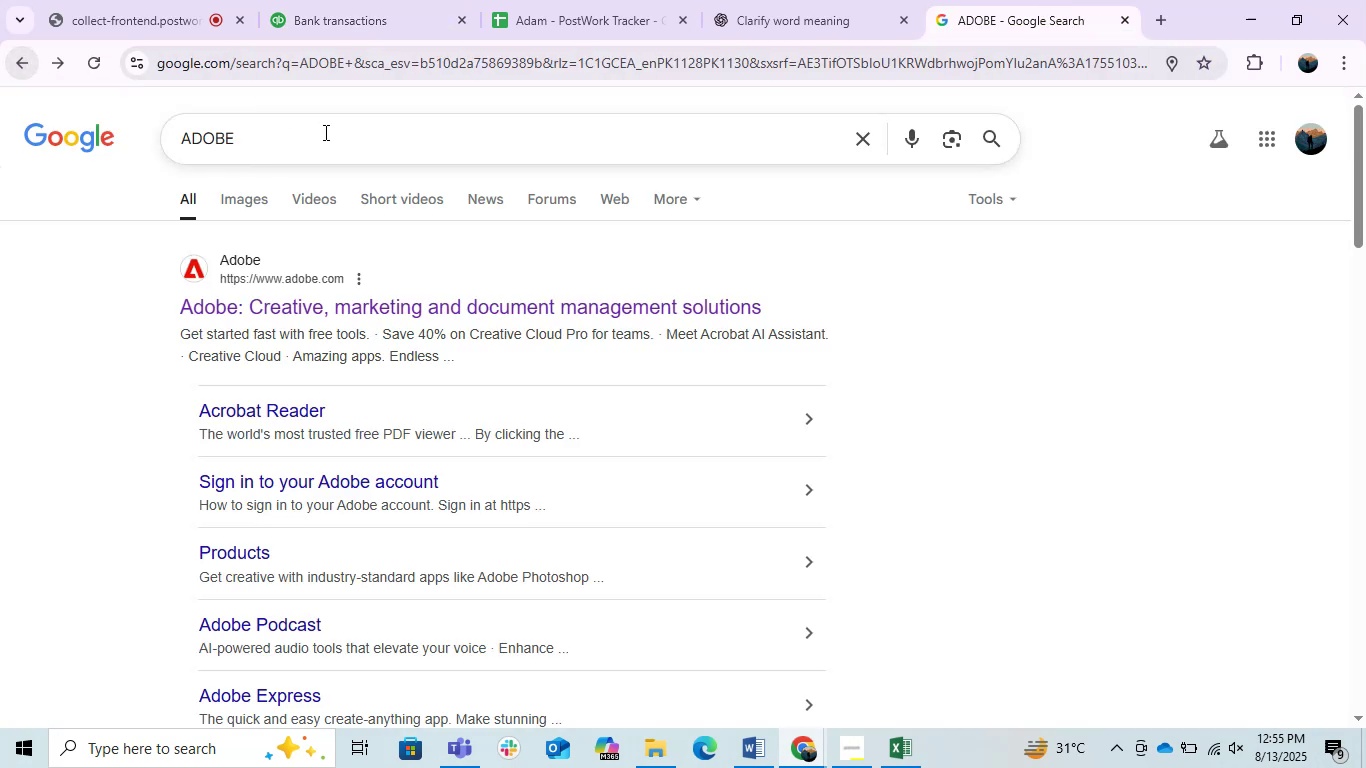 
left_click_drag(start_coordinate=[328, 136], to_coordinate=[57, 137])
 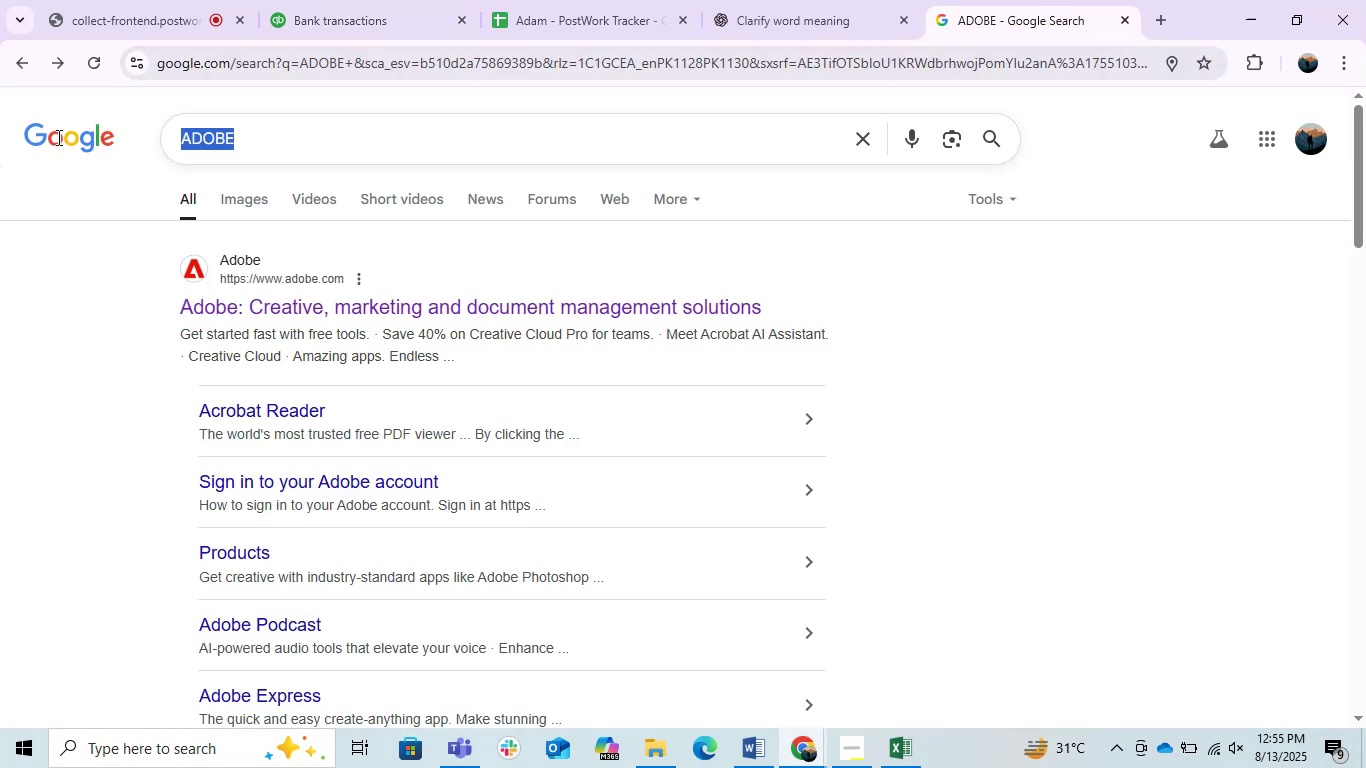 
key(Control+ControlLeft)
 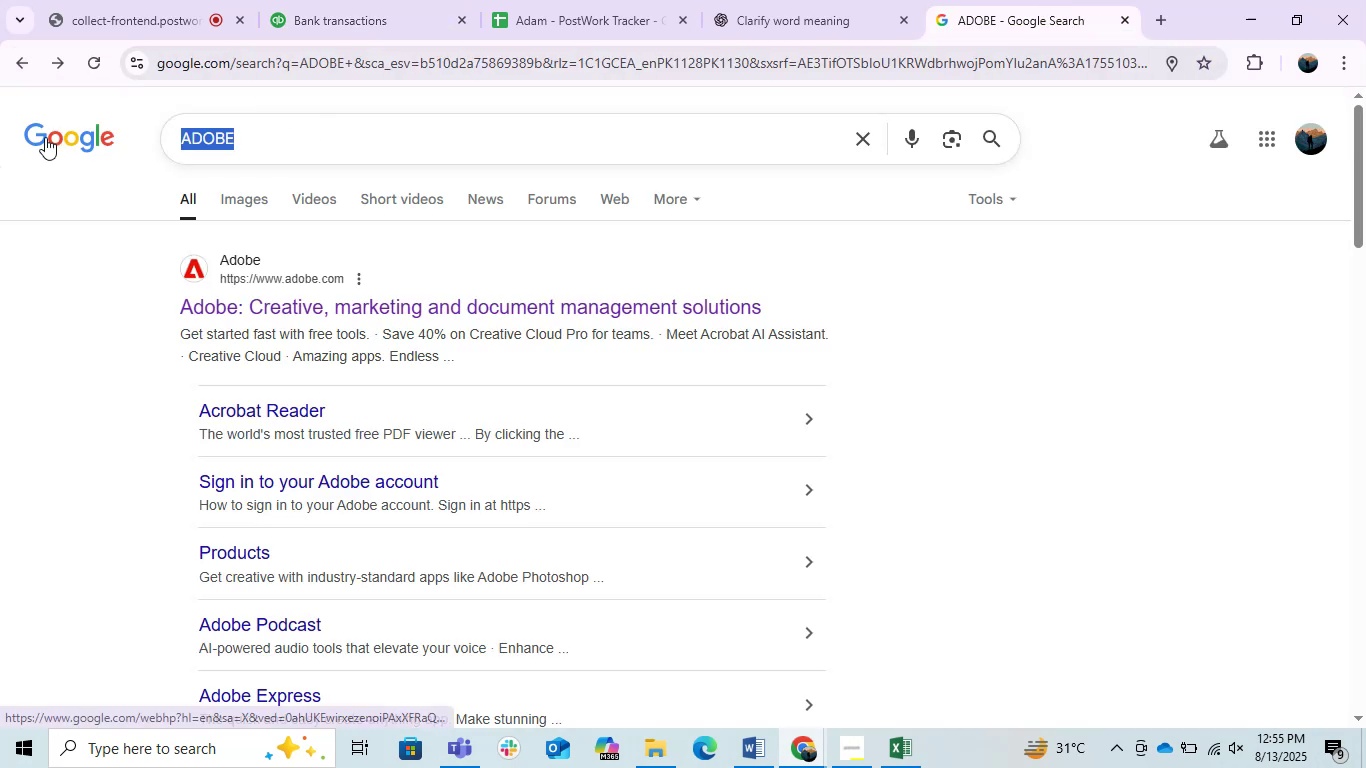 
key(Control+V)
 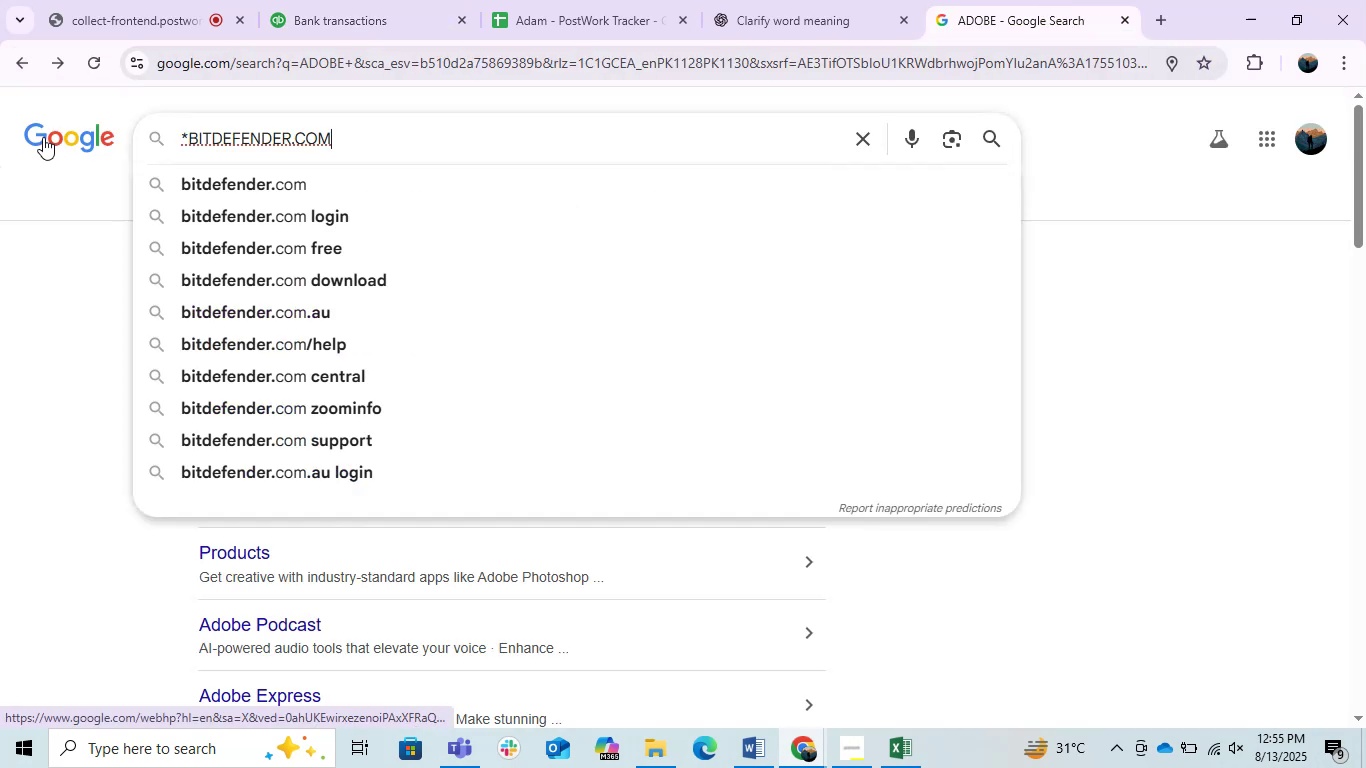 
key(NumpadEnter)
 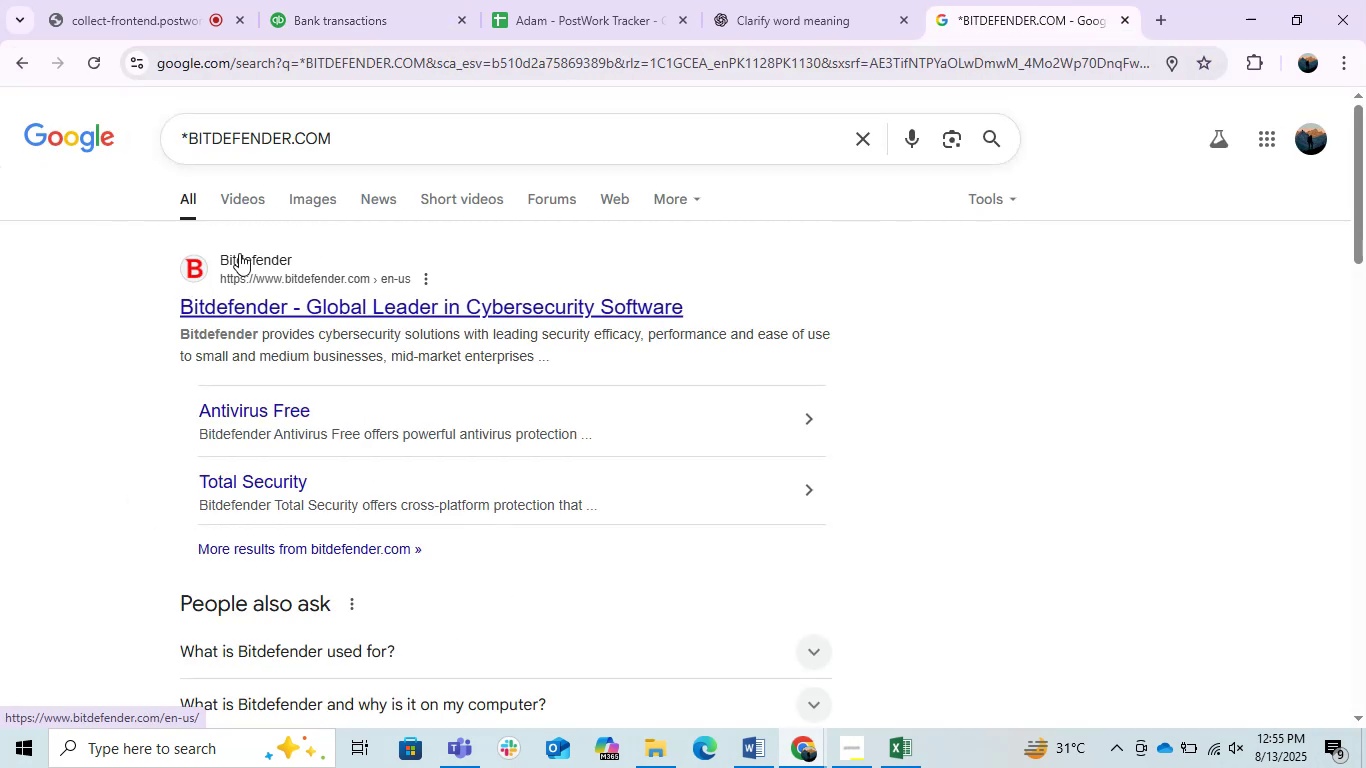 
wait(7.94)
 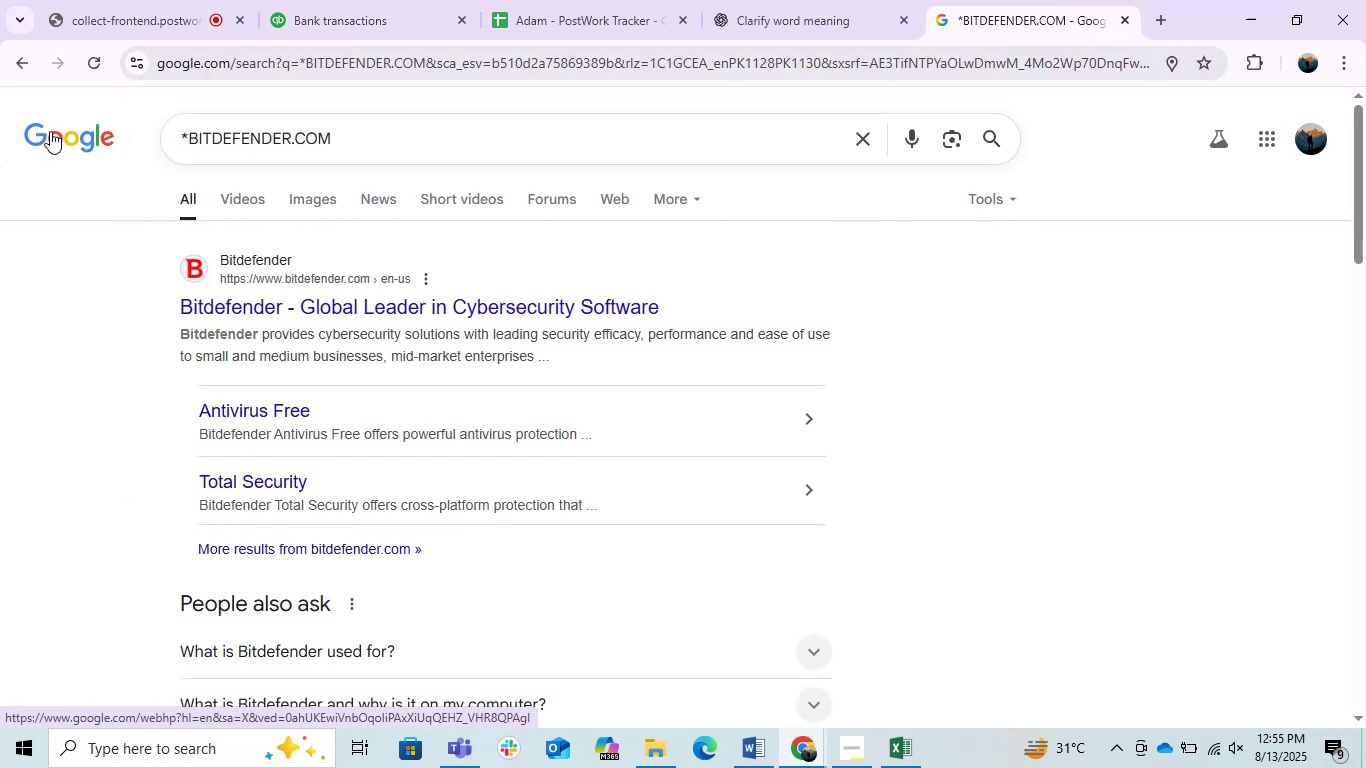 
left_click([141, 0])
 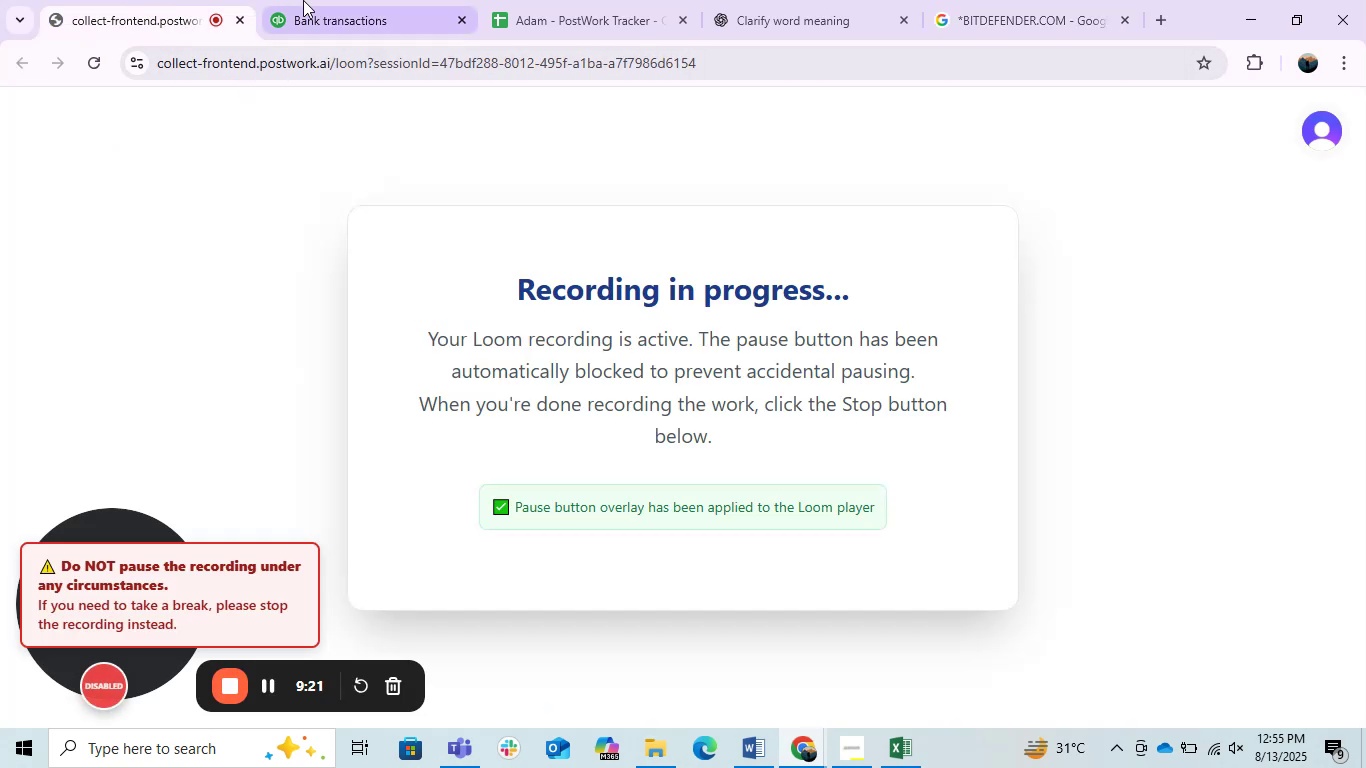 
left_click([303, 0])
 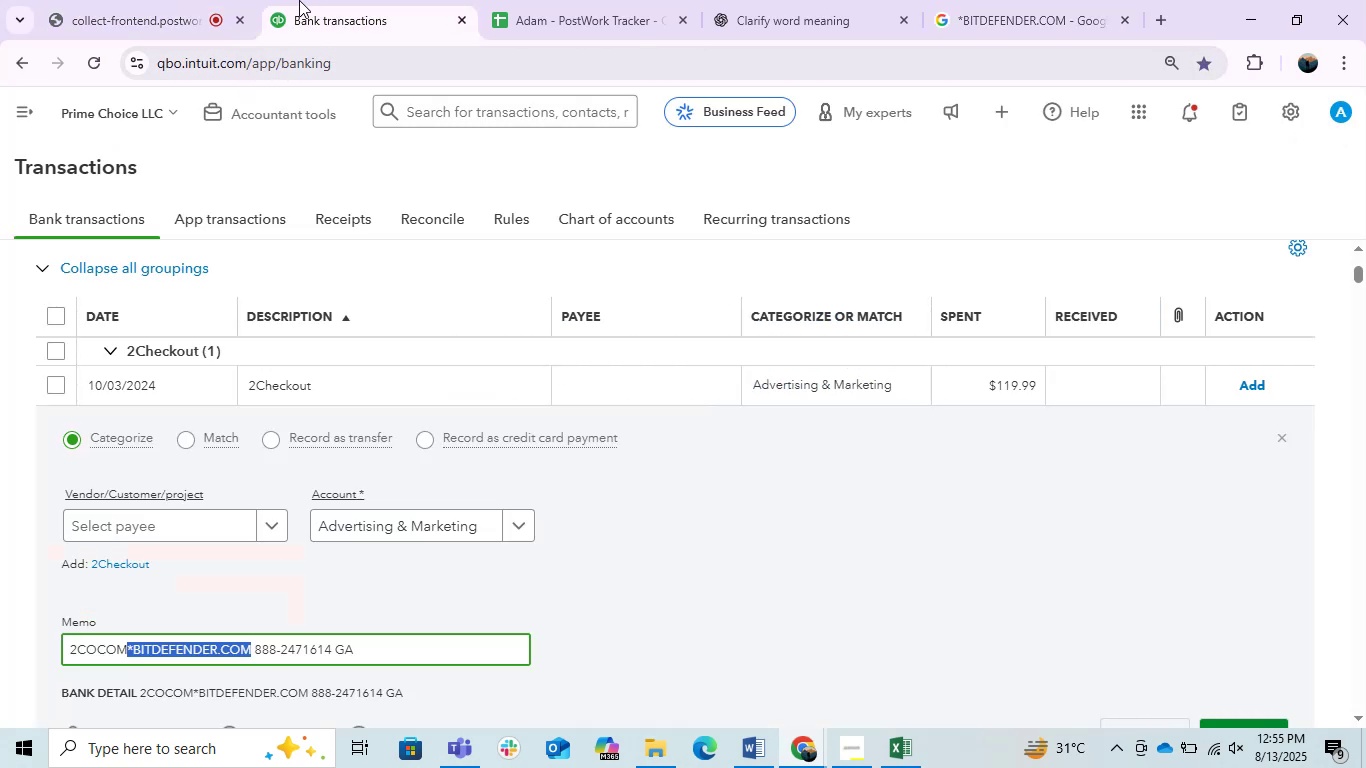 
wait(12.56)
 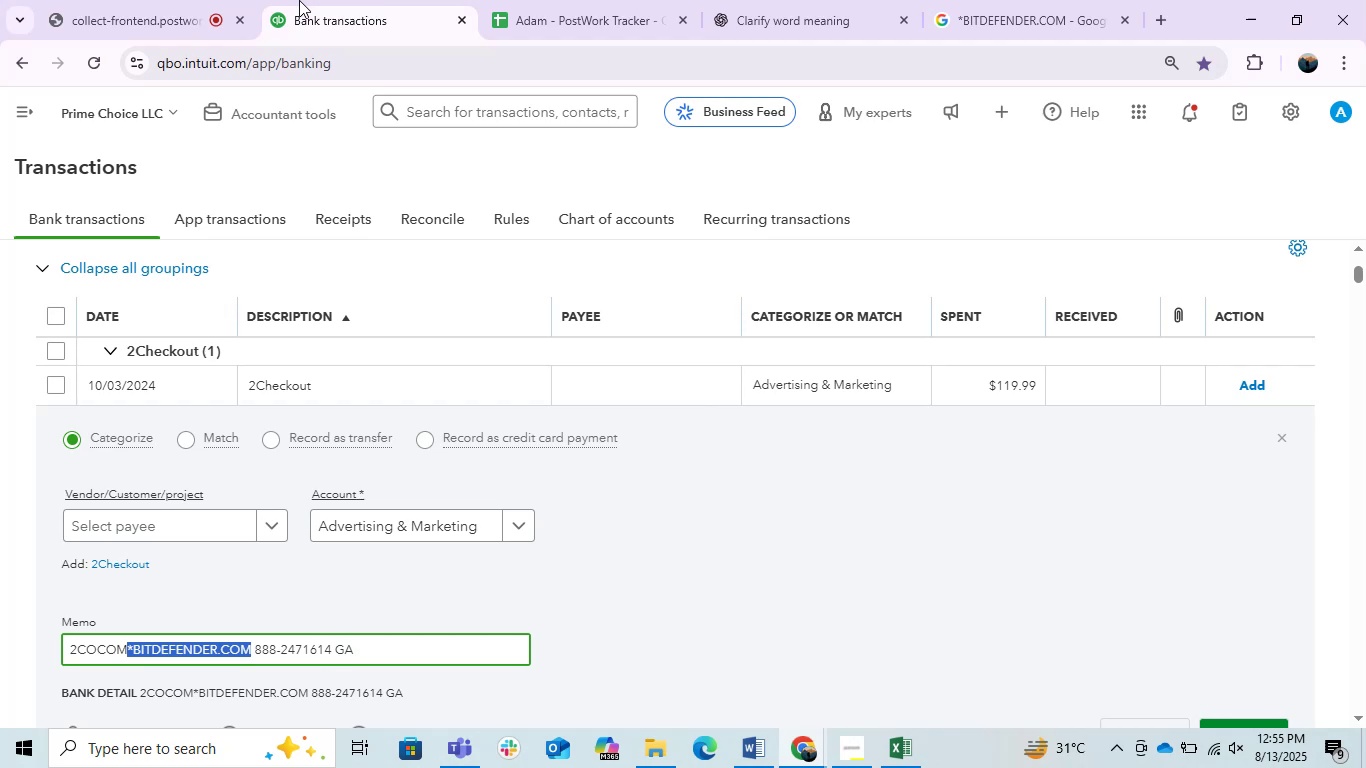 
key(Shift+ArrowRight)
 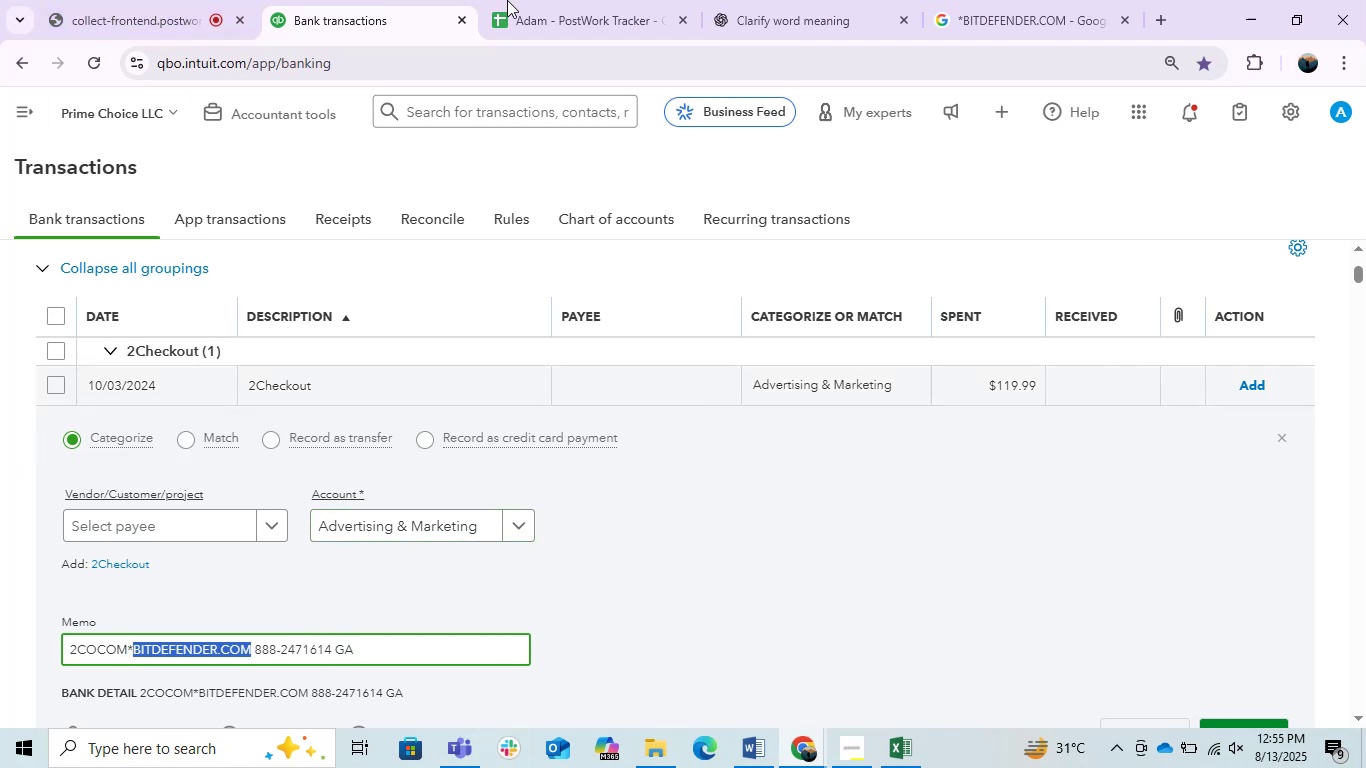 
left_click([599, 0])
 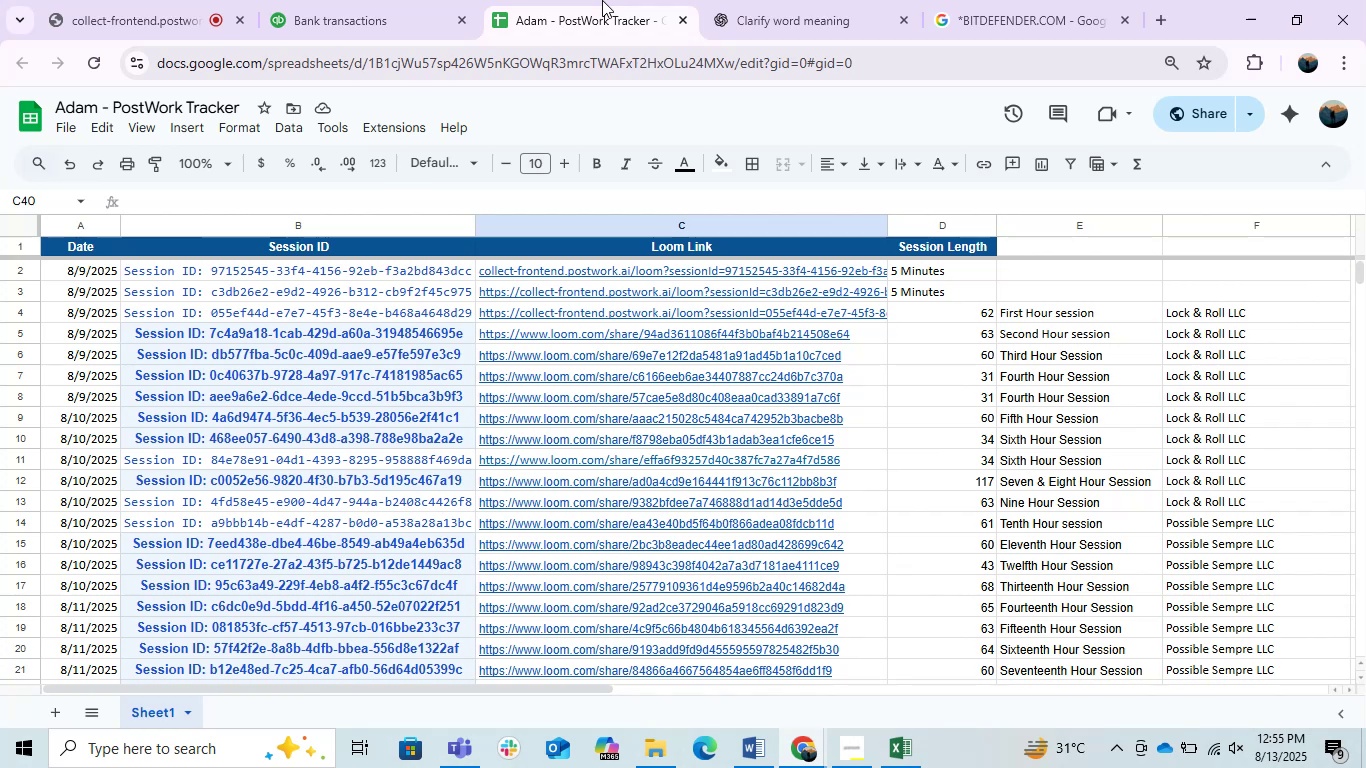 
wait(17.29)
 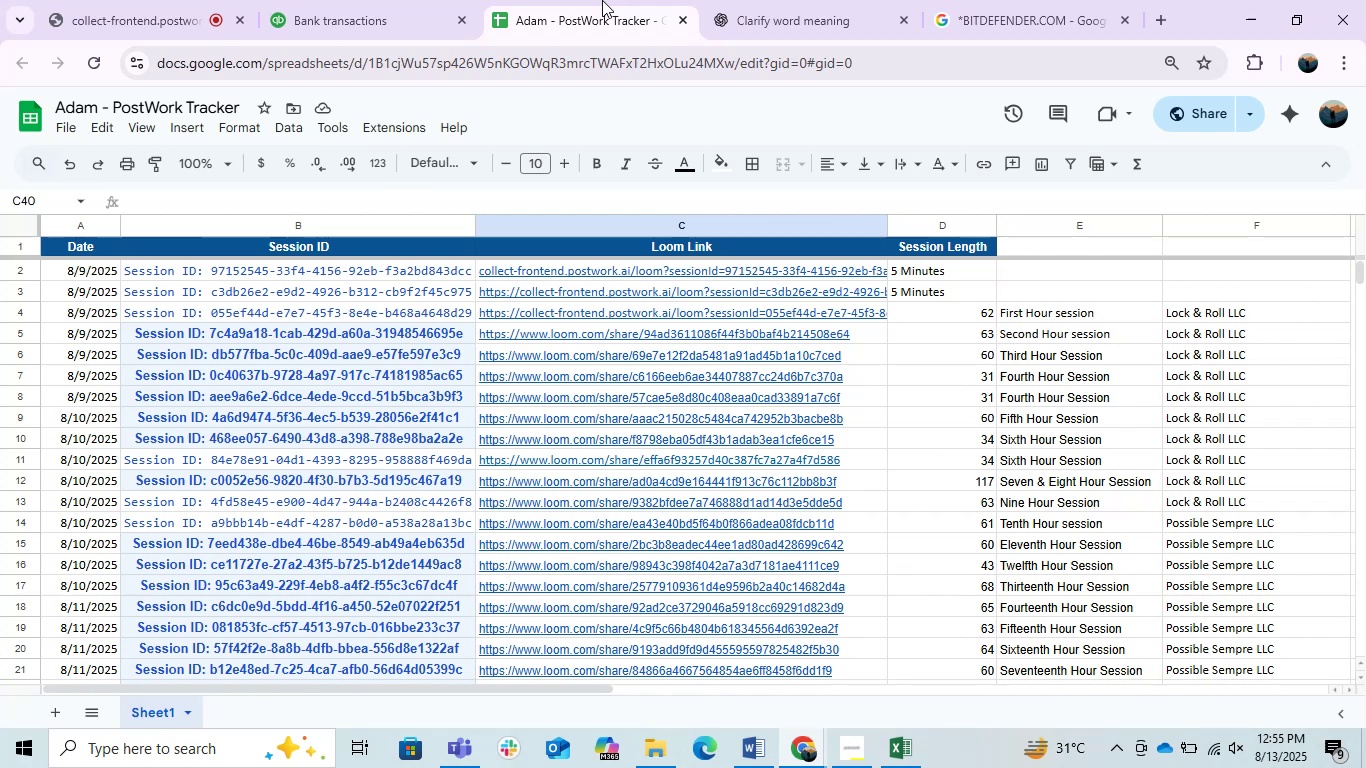 
left_click([439, 0])
 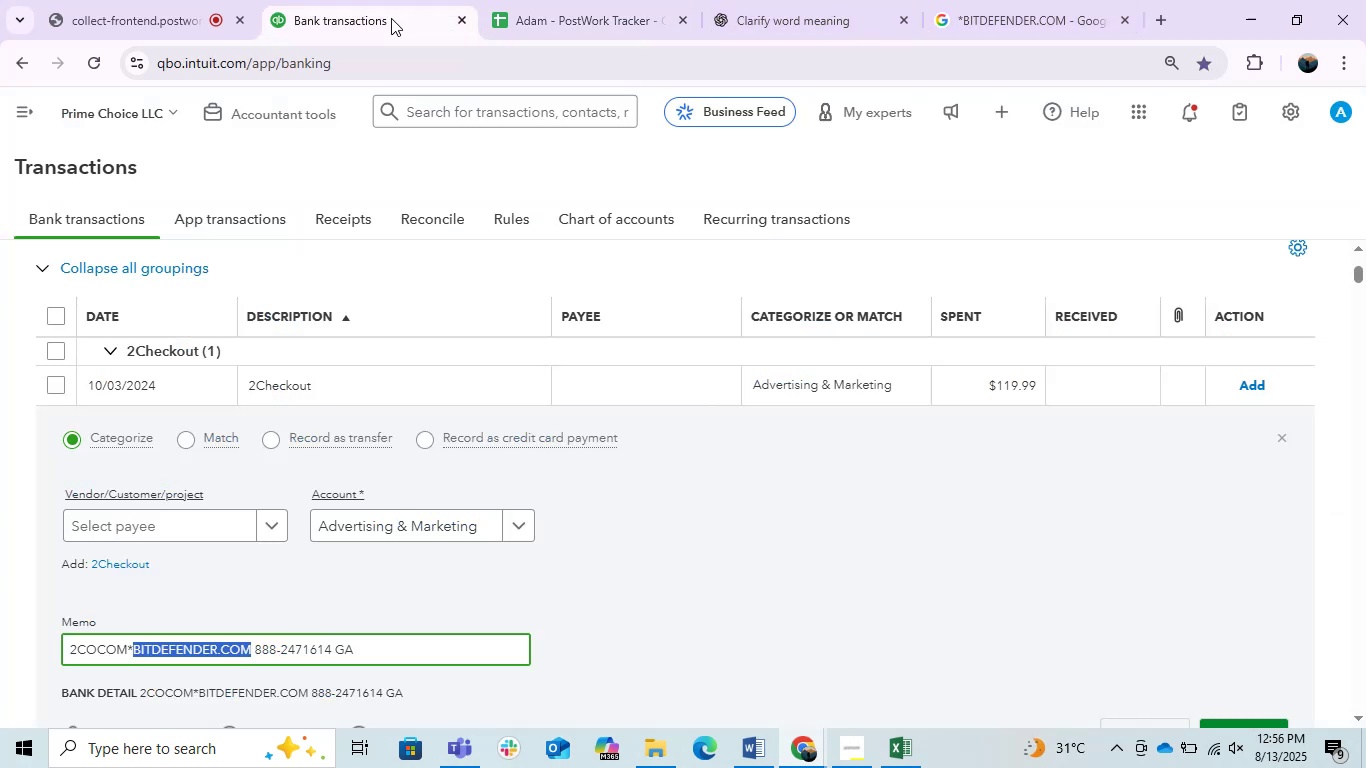 
wait(8.28)
 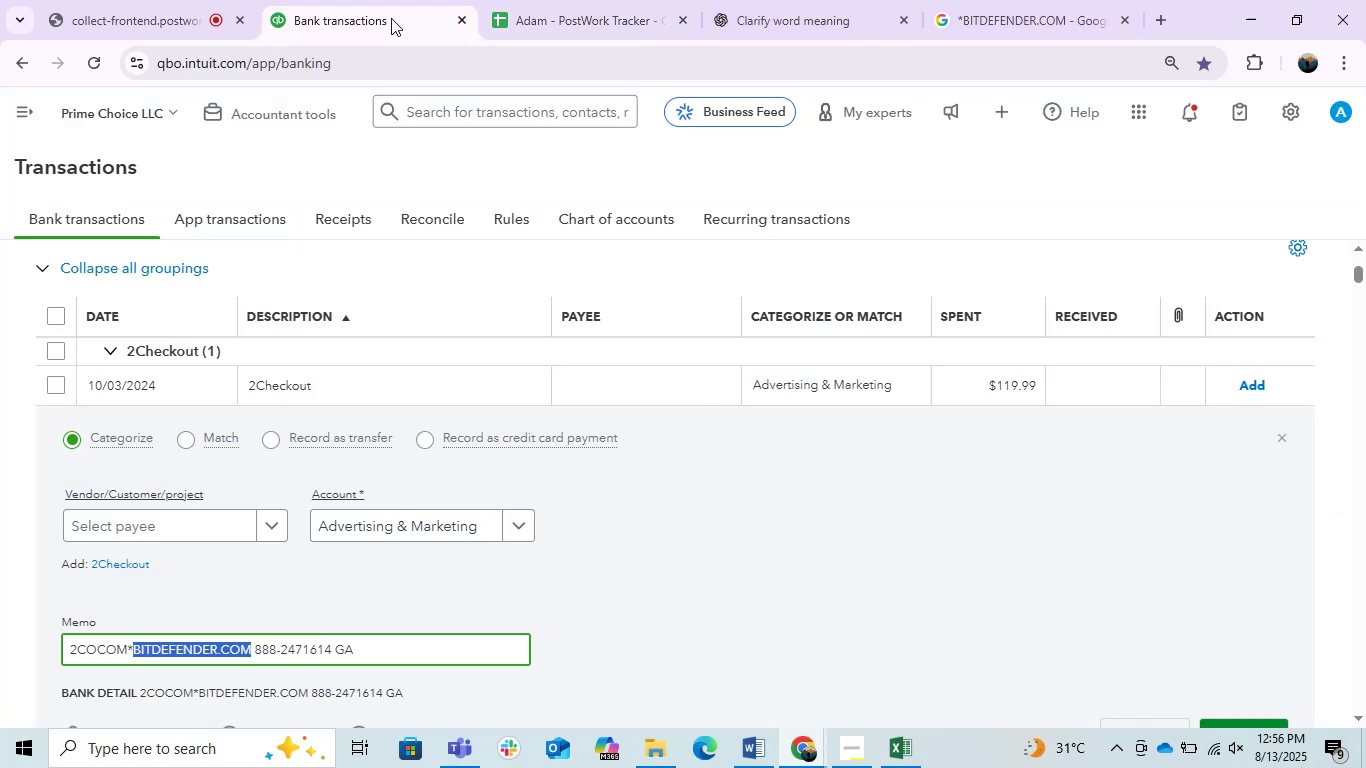 
left_click([589, 546])
 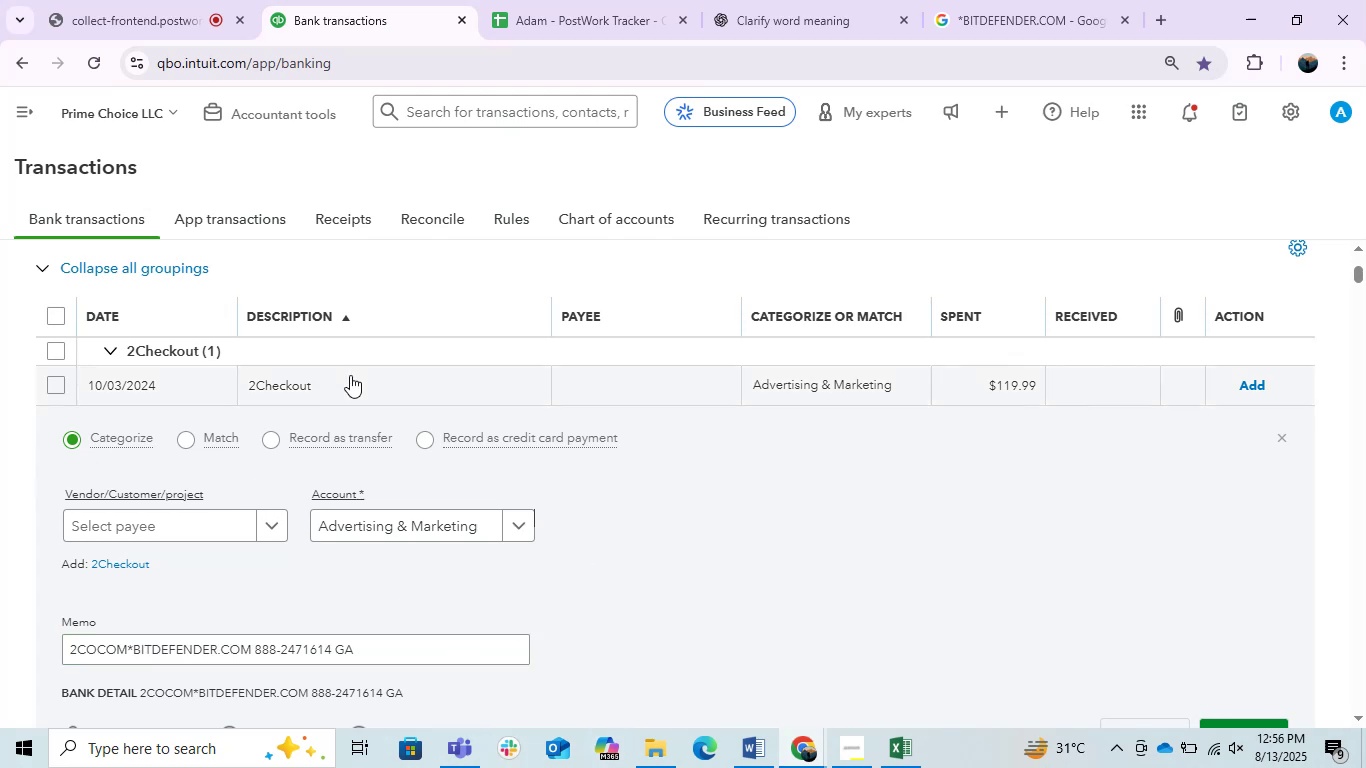 
left_click([317, 391])
 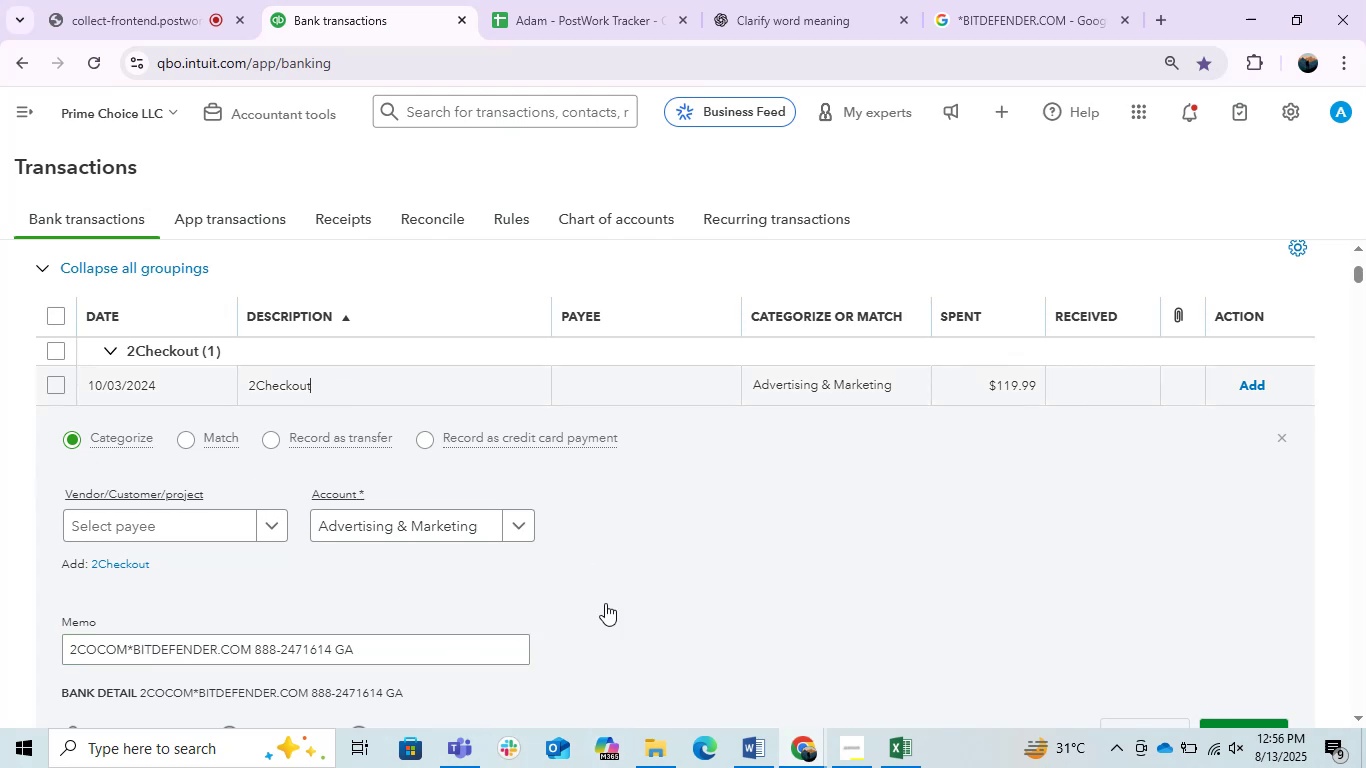 
scroll: coordinate [624, 648], scroll_direction: up, amount: 5.0
 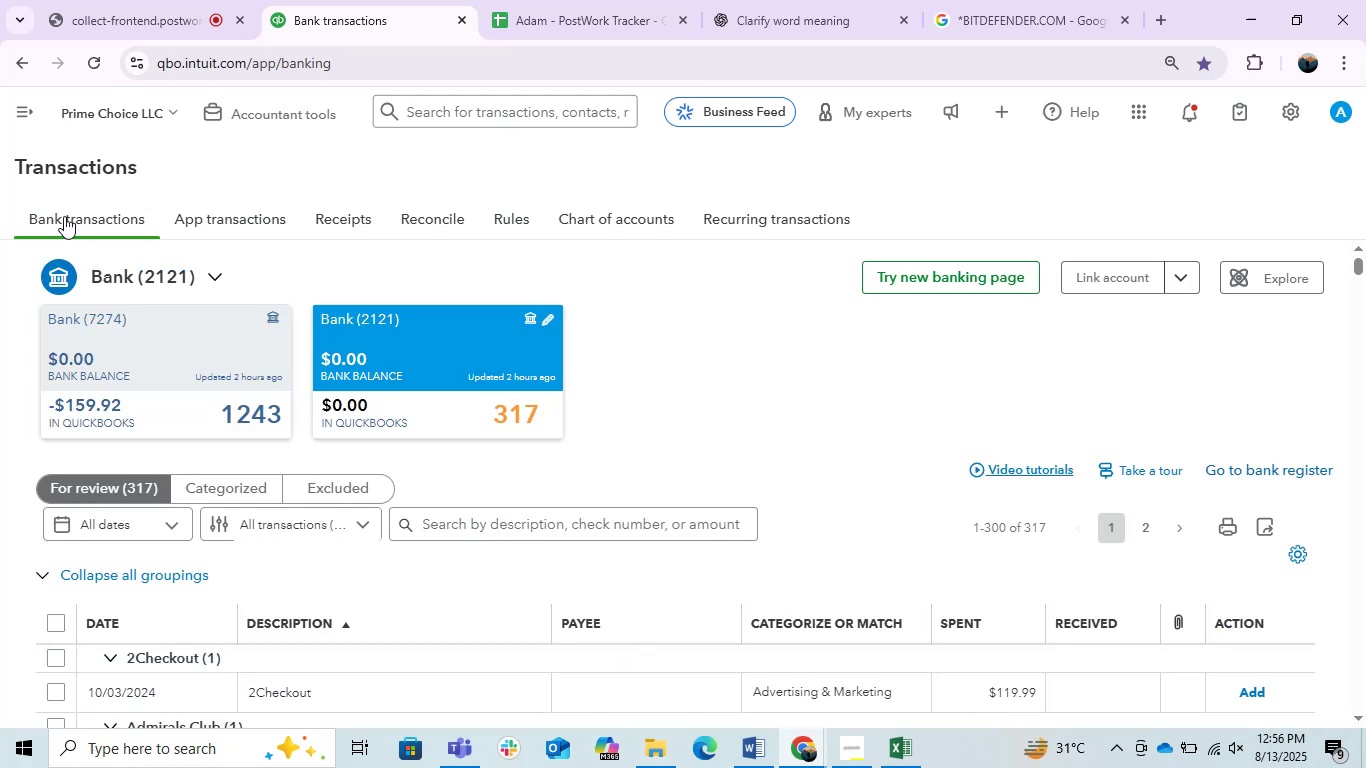 
left_click([215, 331])
 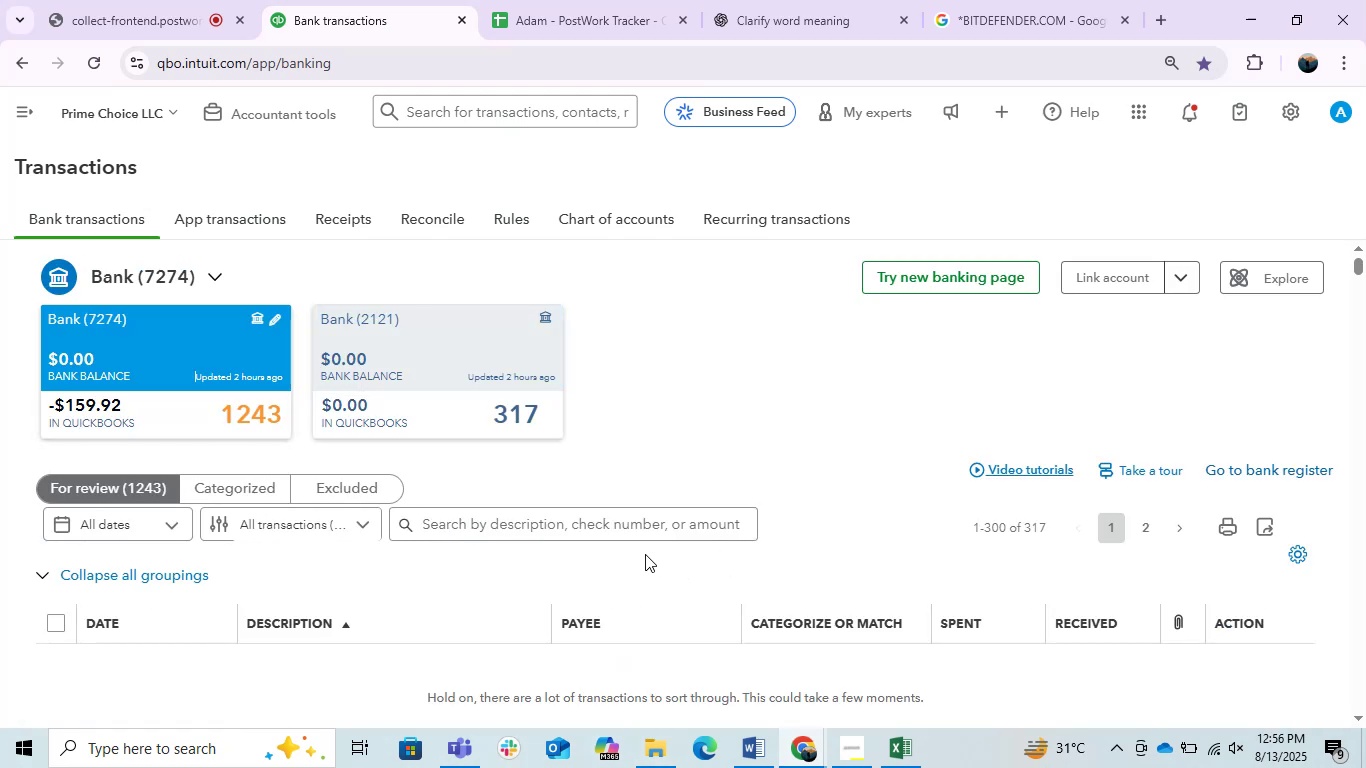 
left_click([567, 528])
 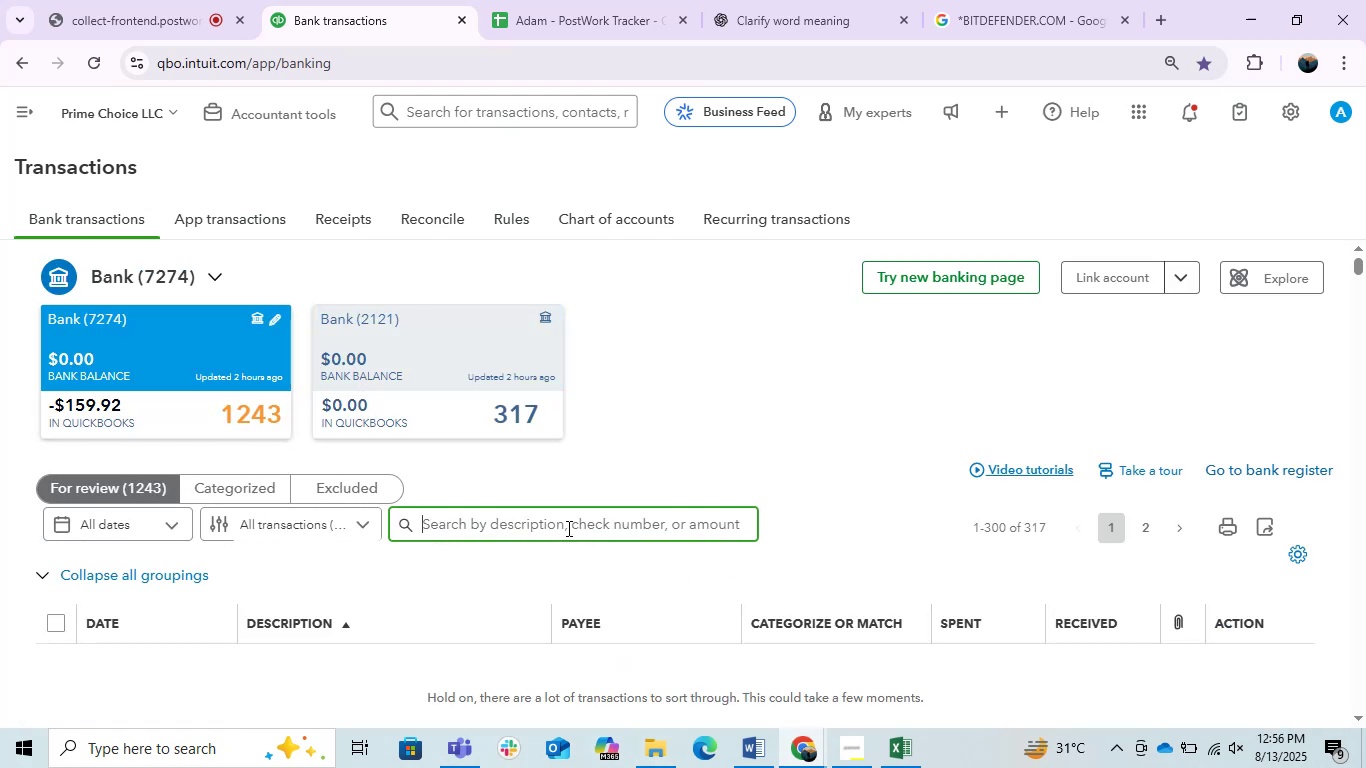 
type(amazn )
 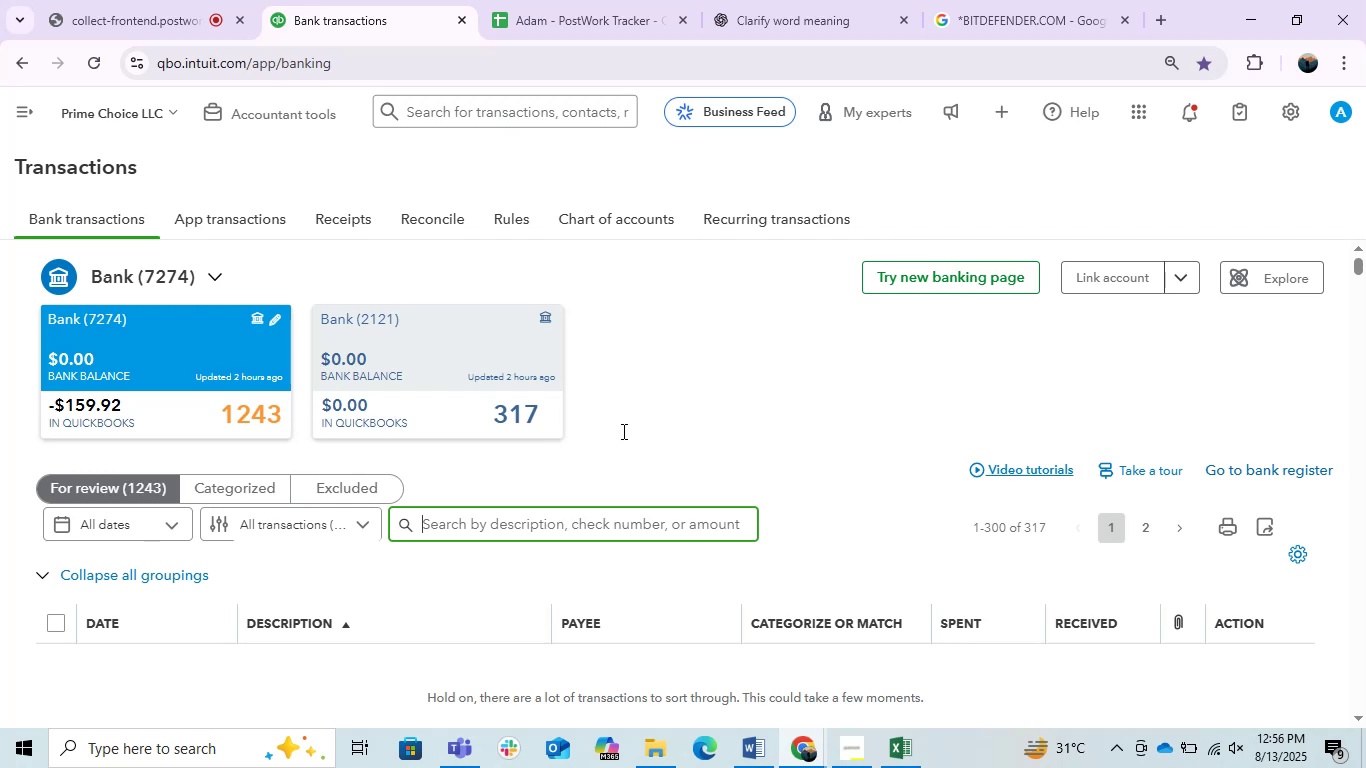 
left_click([85, 0])
 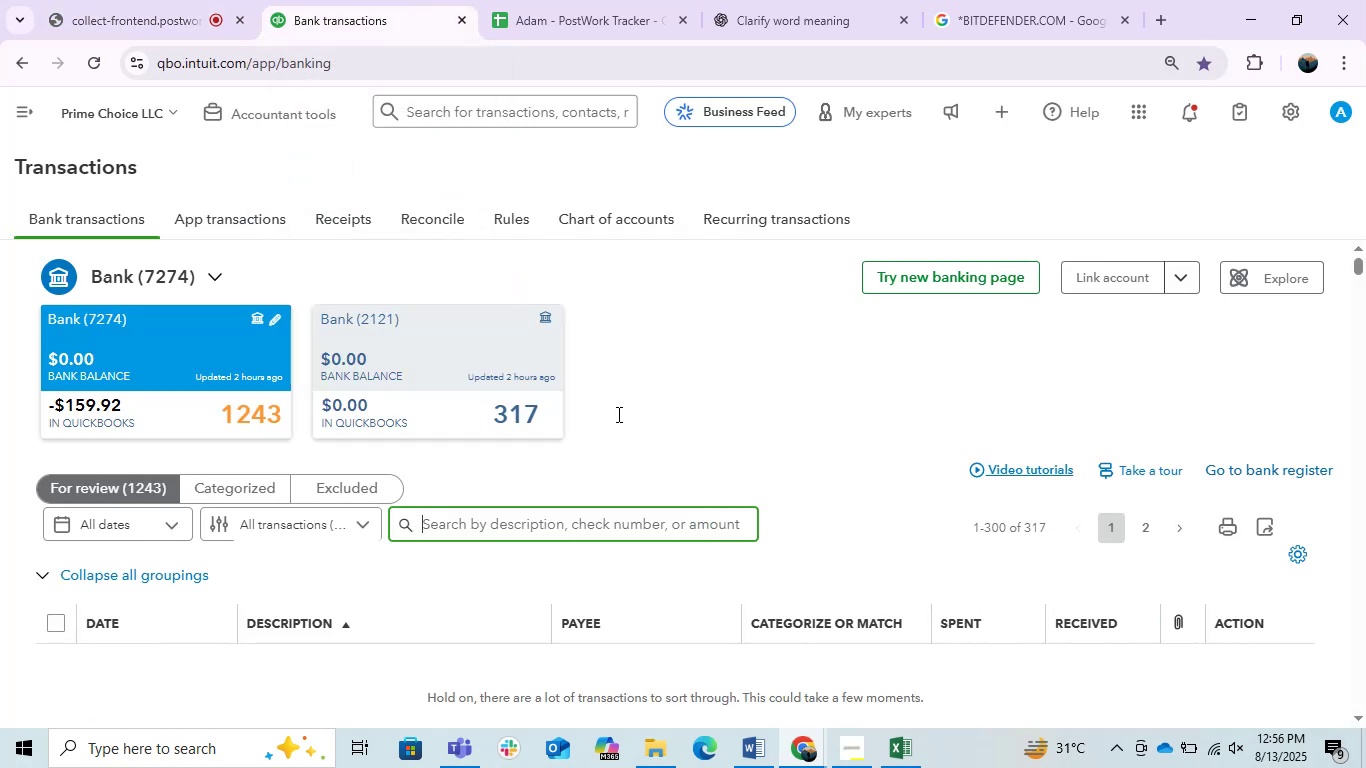 
left_click([497, 531])
 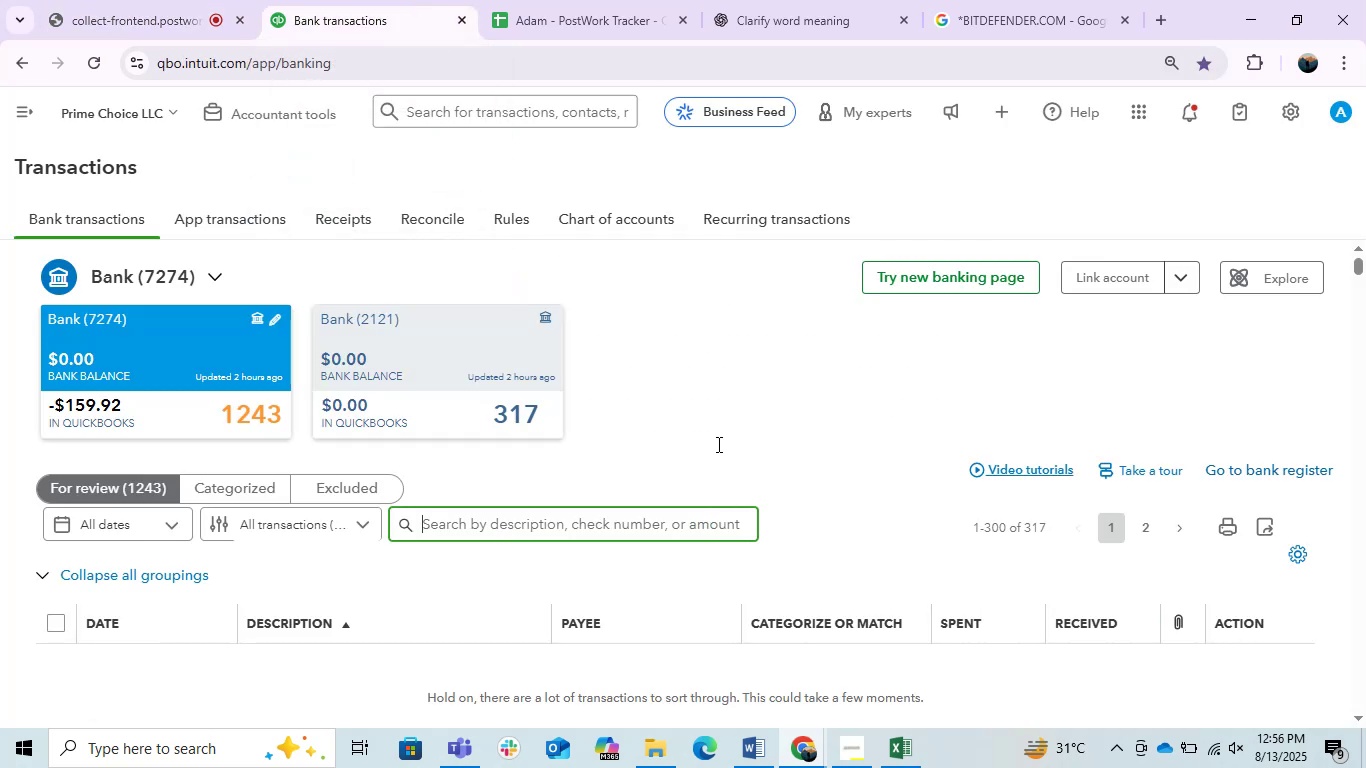 
scroll: coordinate [717, 444], scroll_direction: none, amount: 0.0
 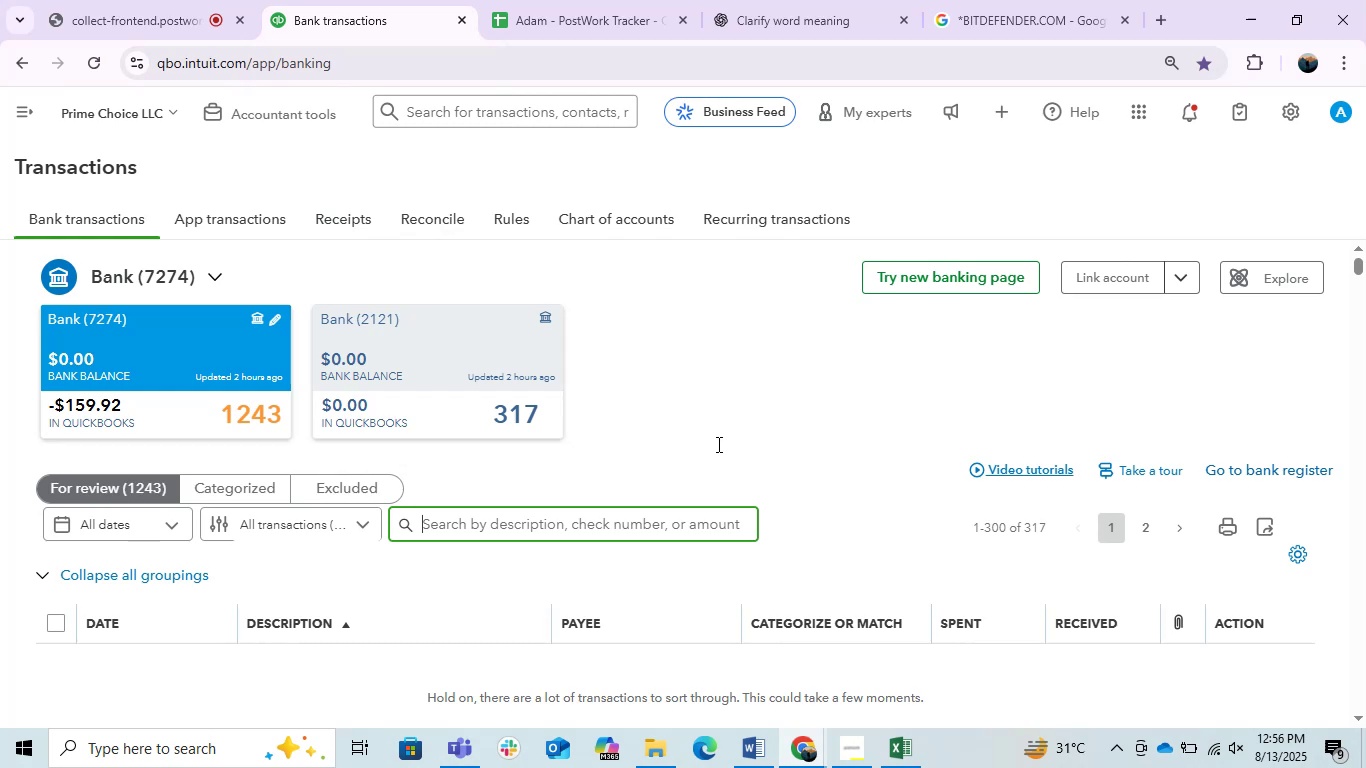 
scroll: coordinate [717, 444], scroll_direction: up, amount: 3.0
 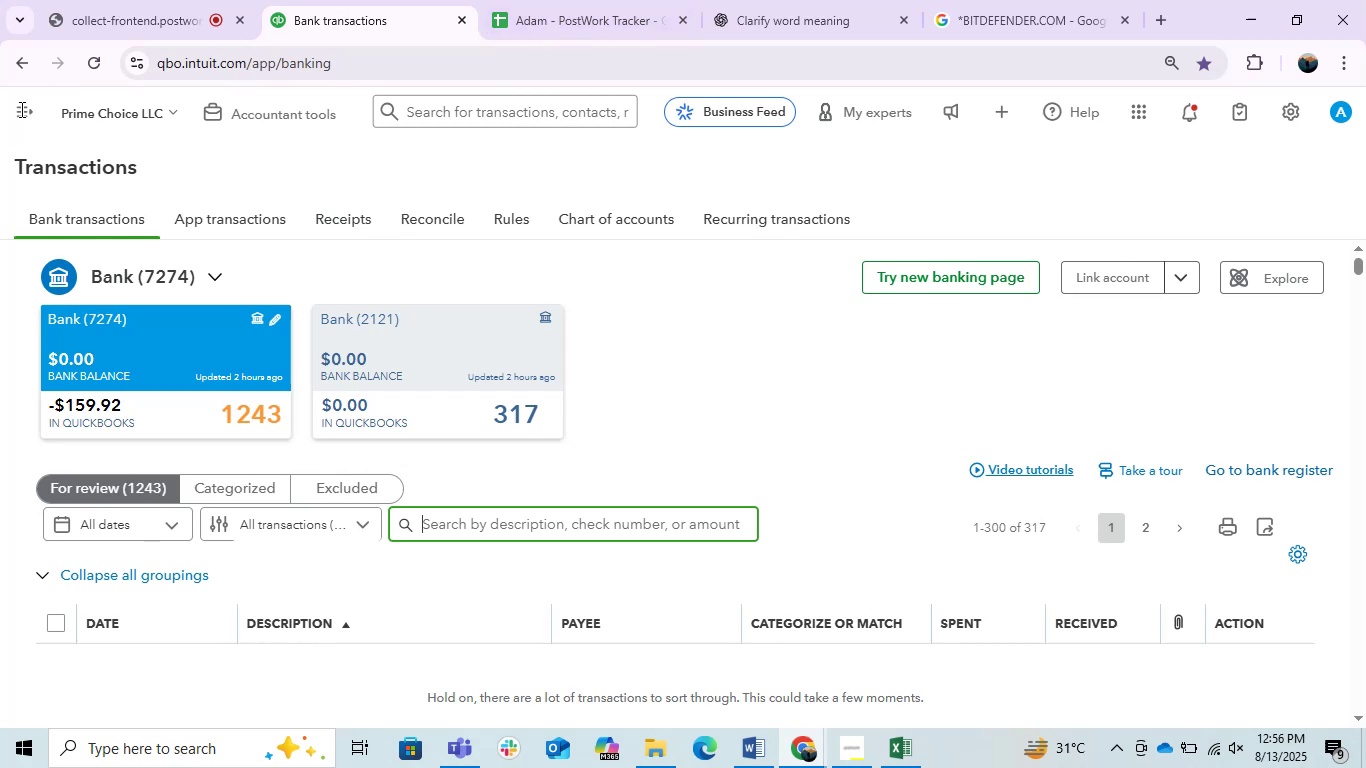 
left_click([653, 427])
 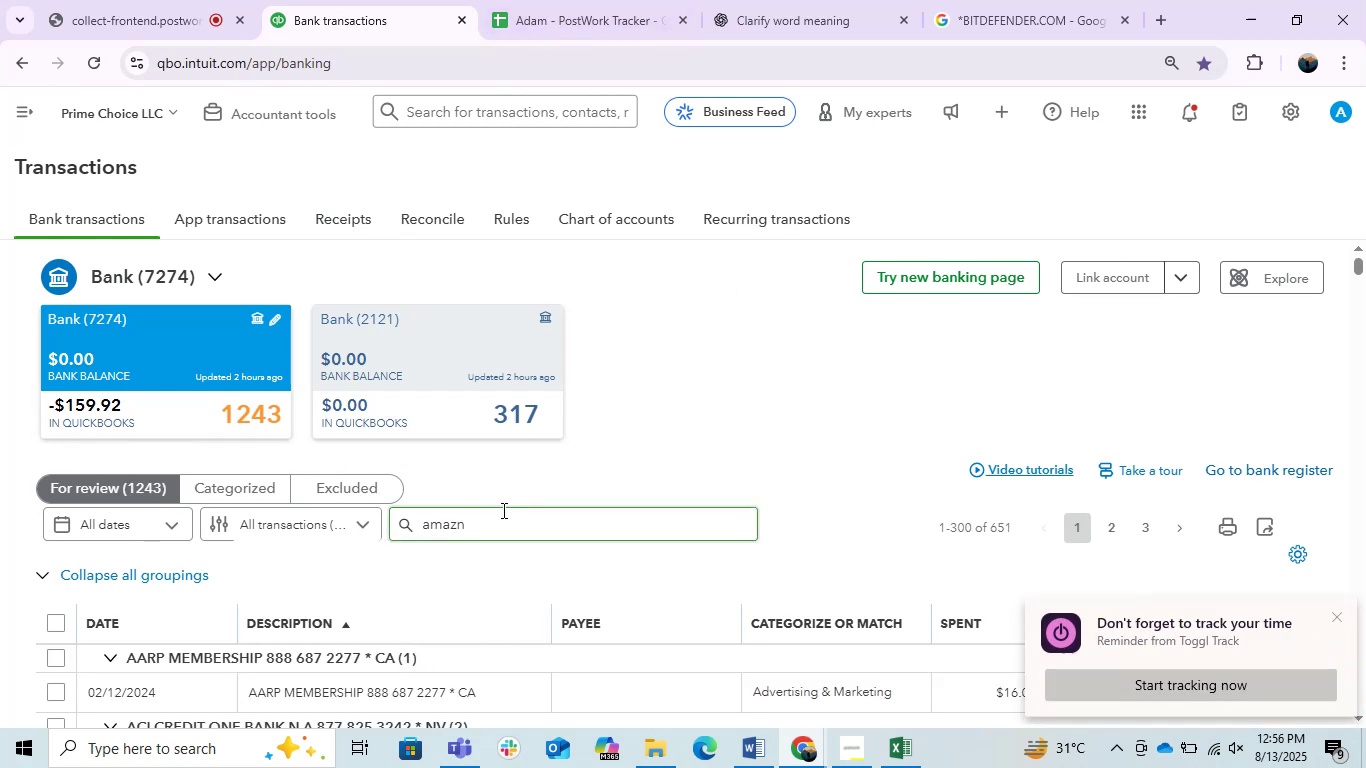 
left_click([458, 527])
 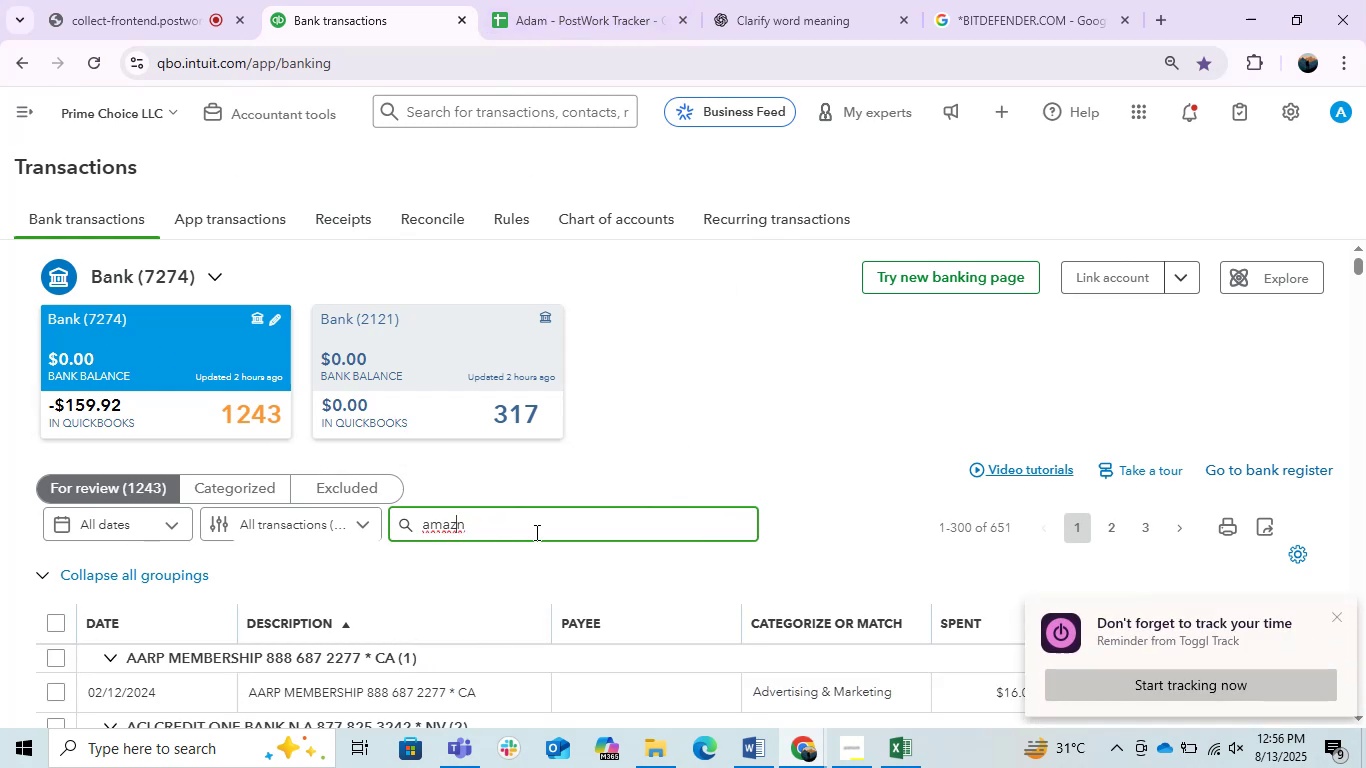 
key(0)
 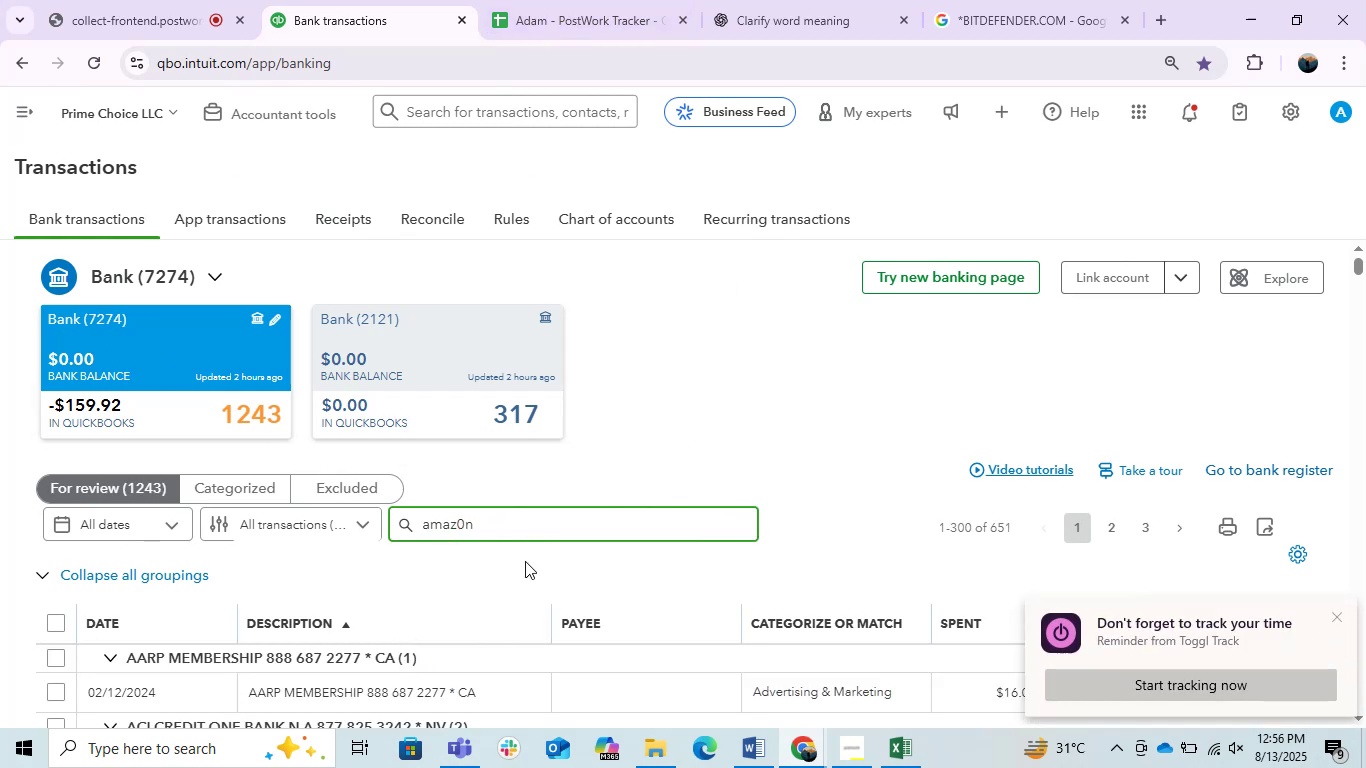 
key(Backspace)
 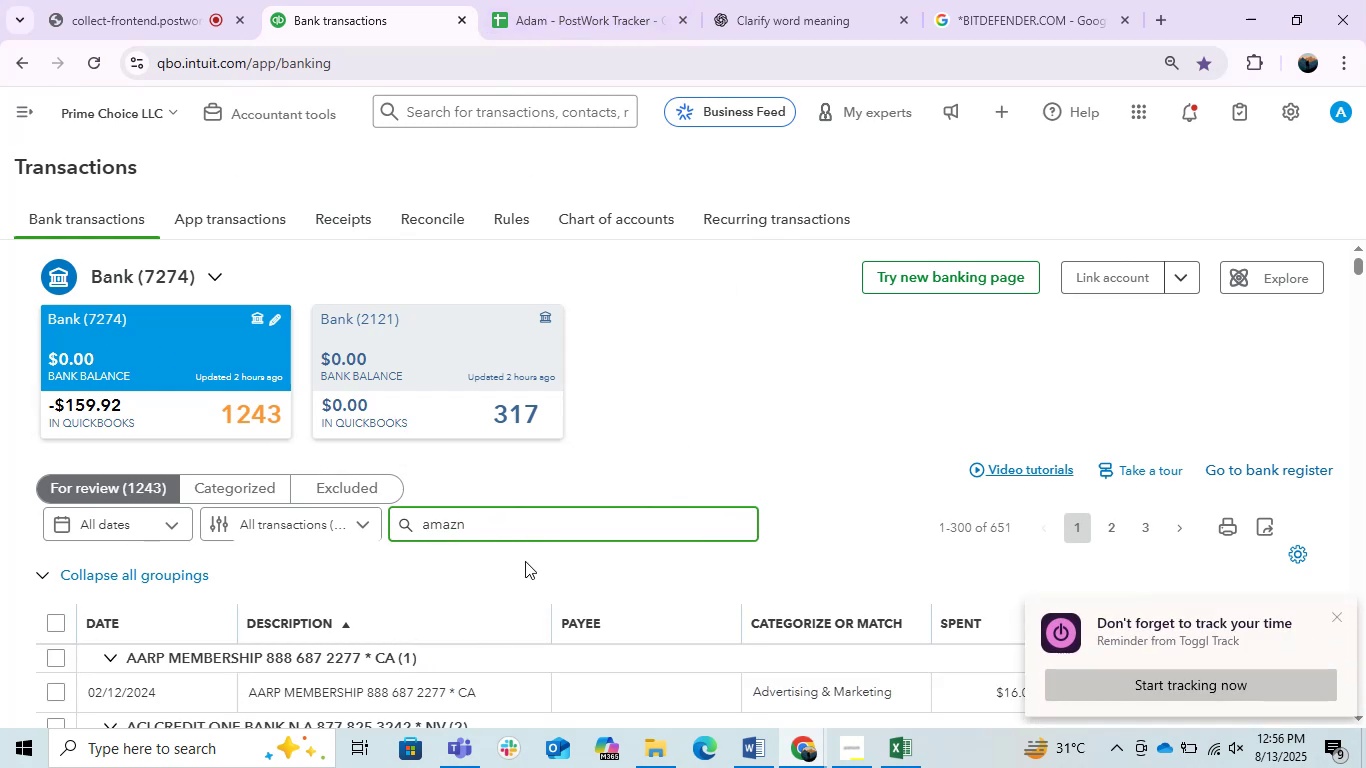 
key(O)
 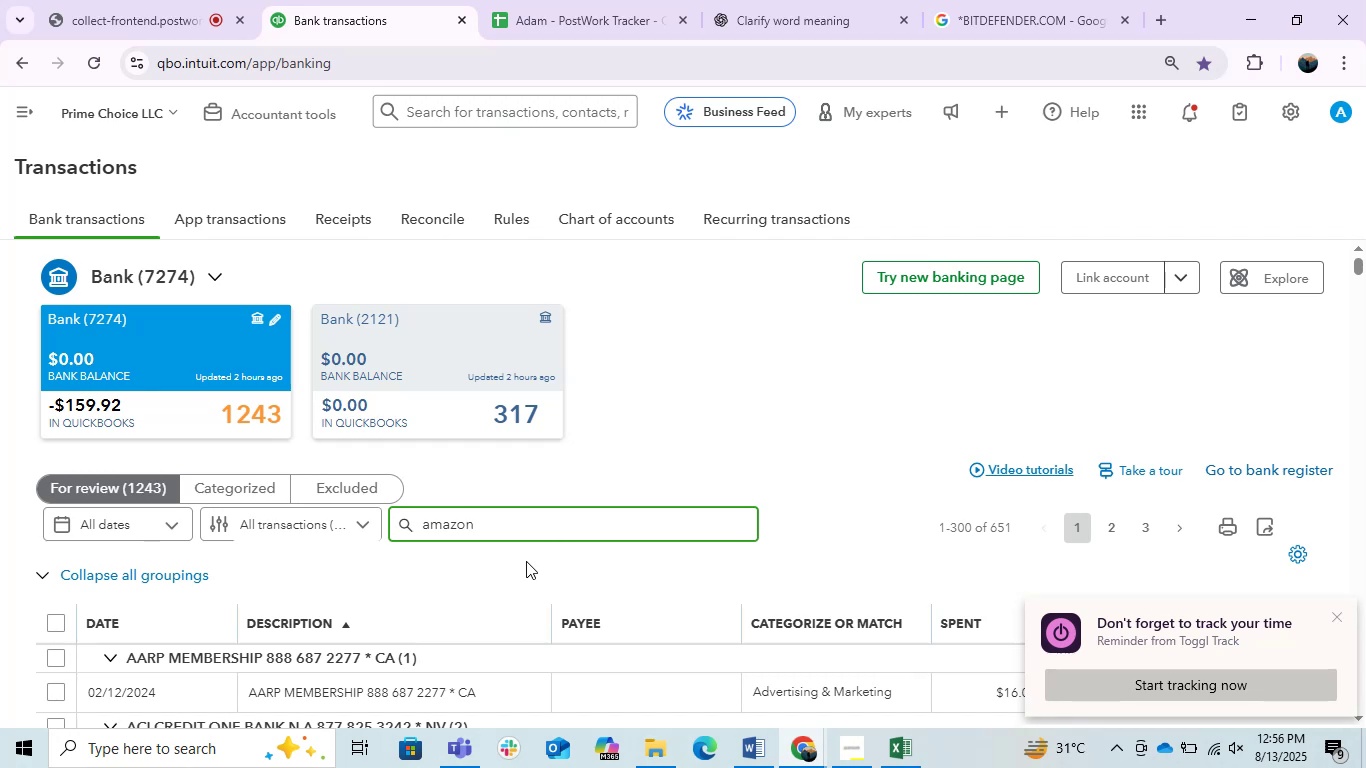 
key(Enter)
 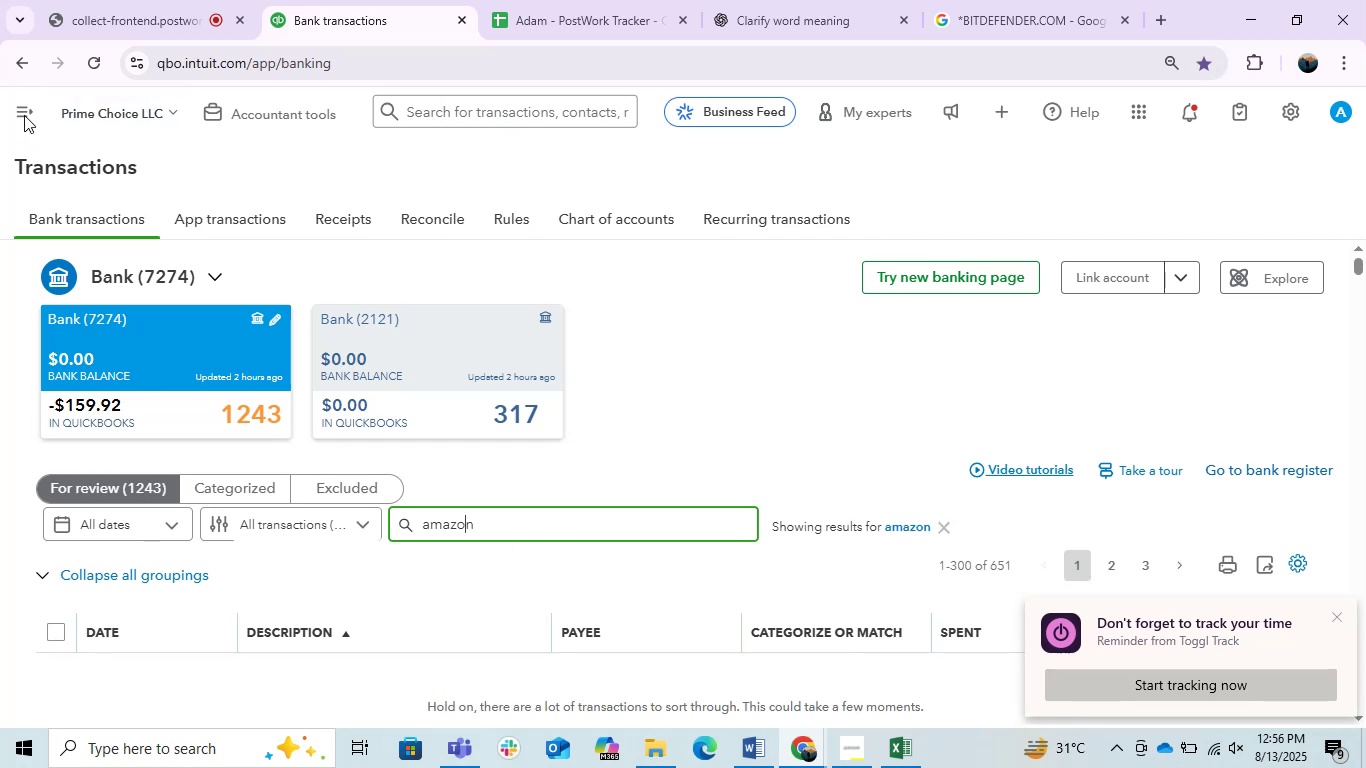 
left_click([745, 432])
 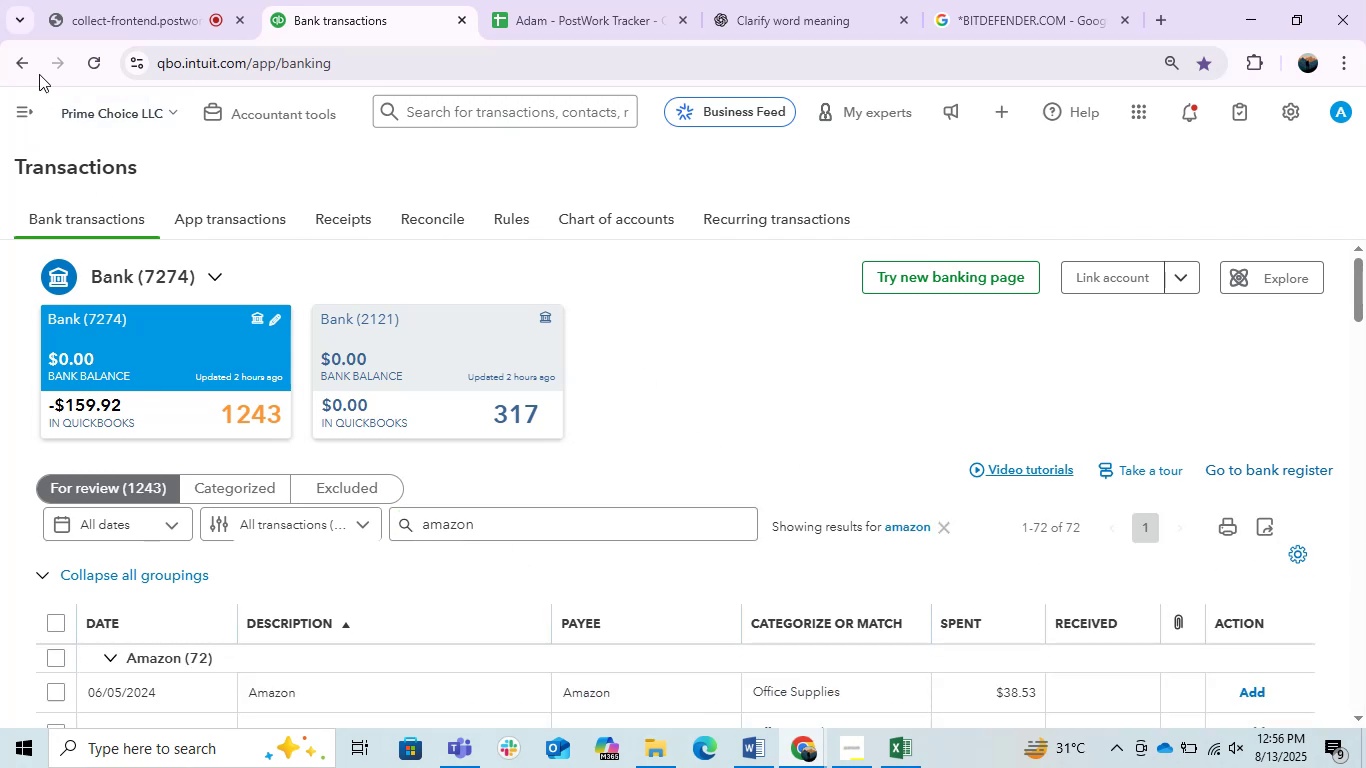 
left_click([21, 112])
 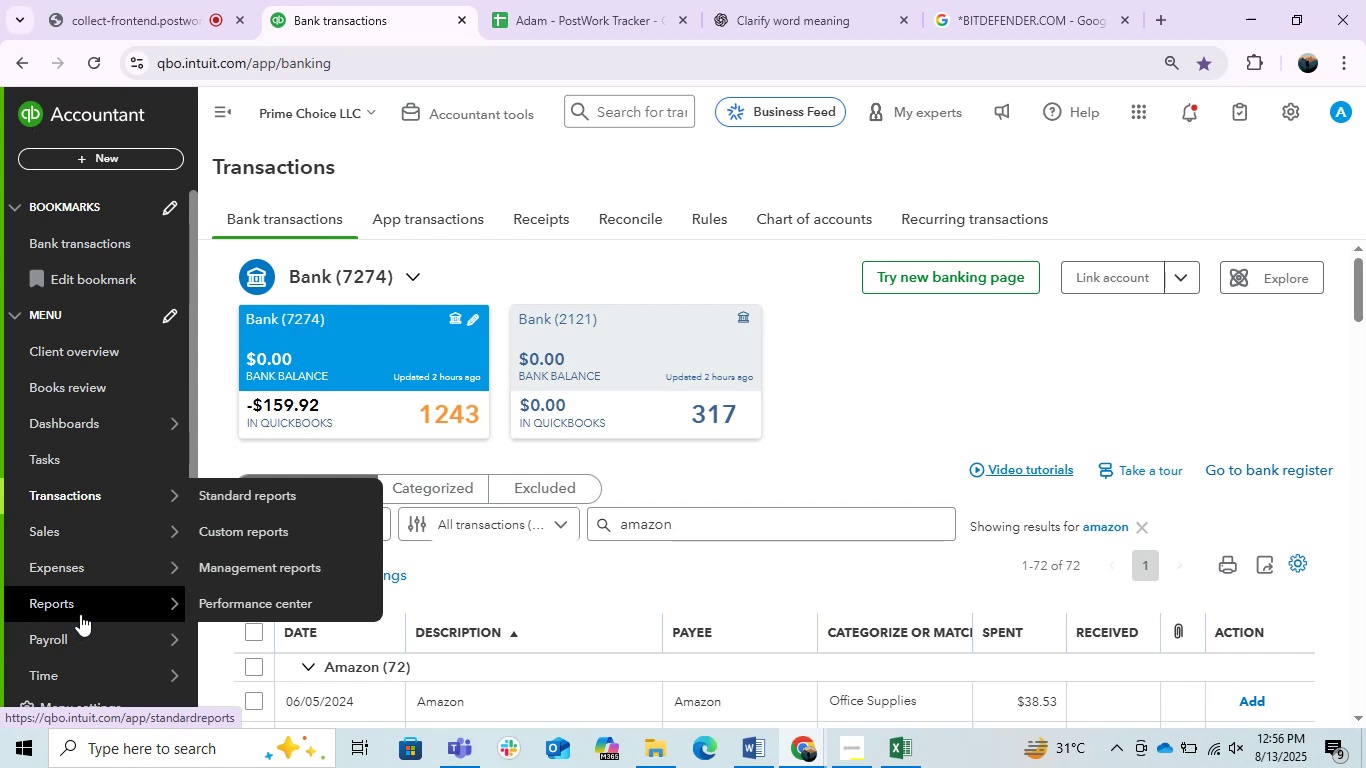 
right_click([60, 604])
 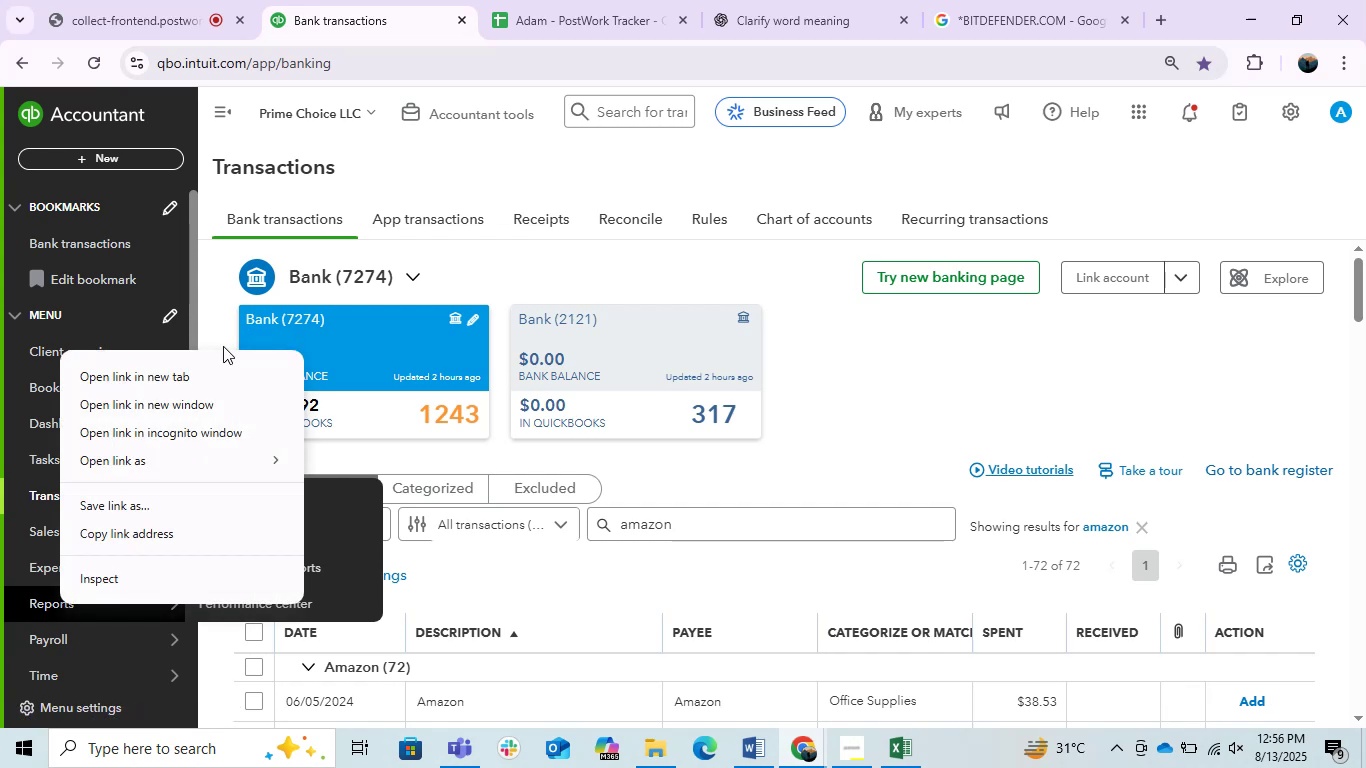 
left_click([198, 376])
 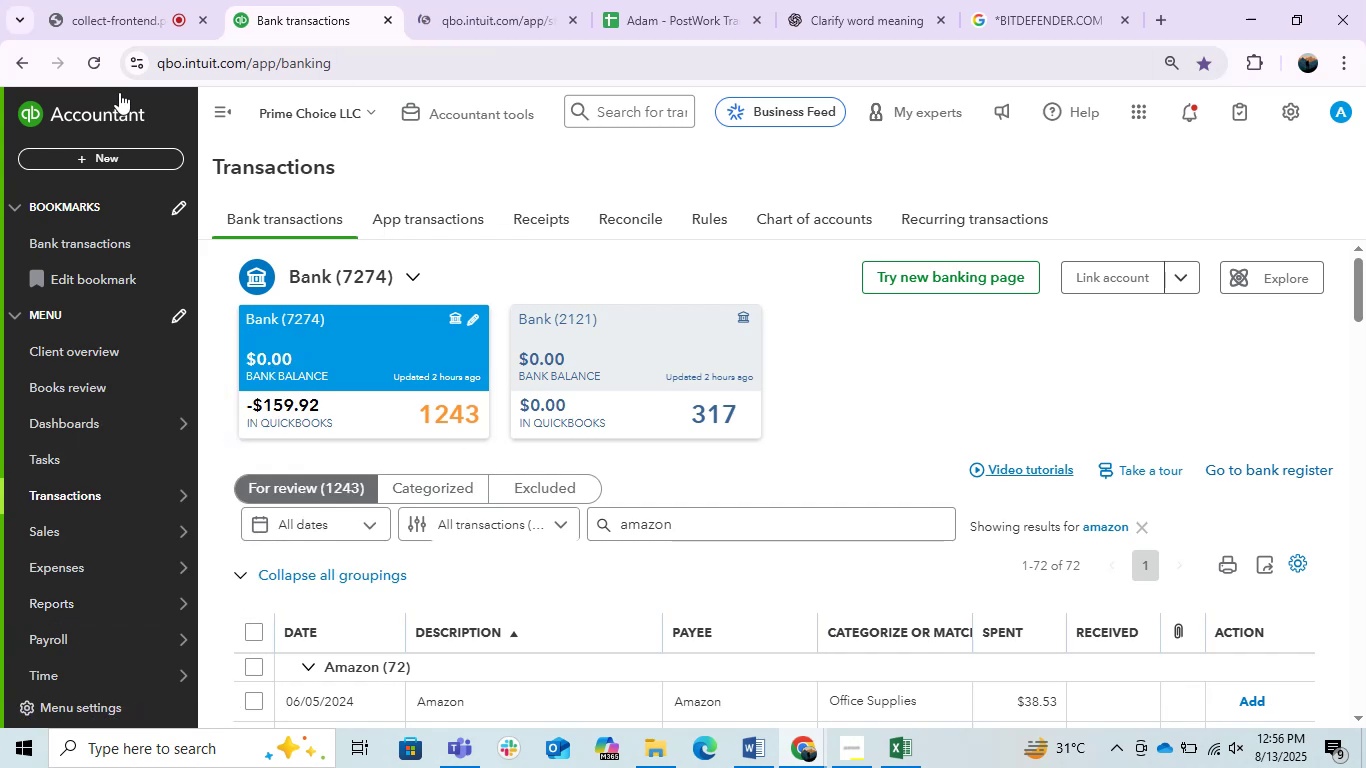 
left_click([213, 104])
 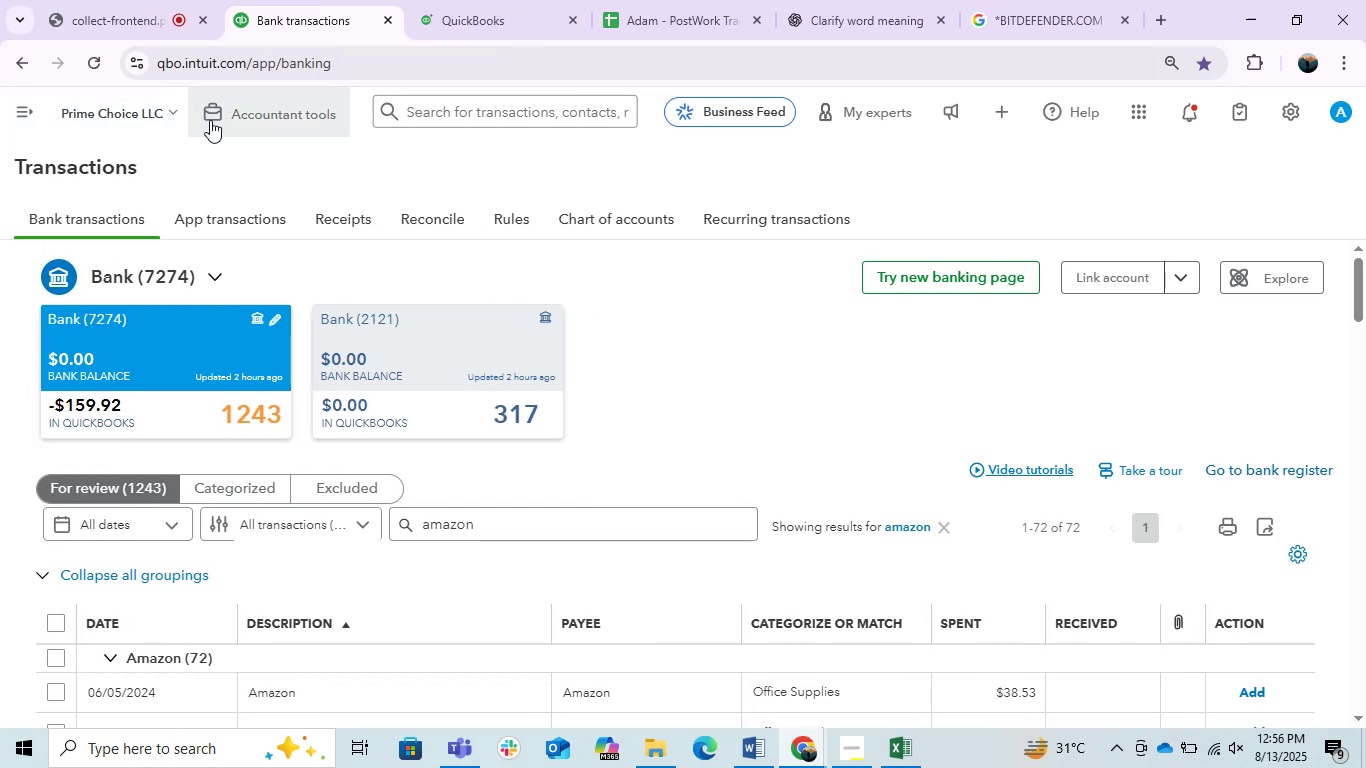 
scroll: coordinate [376, 398], scroll_direction: down, amount: 3.0
 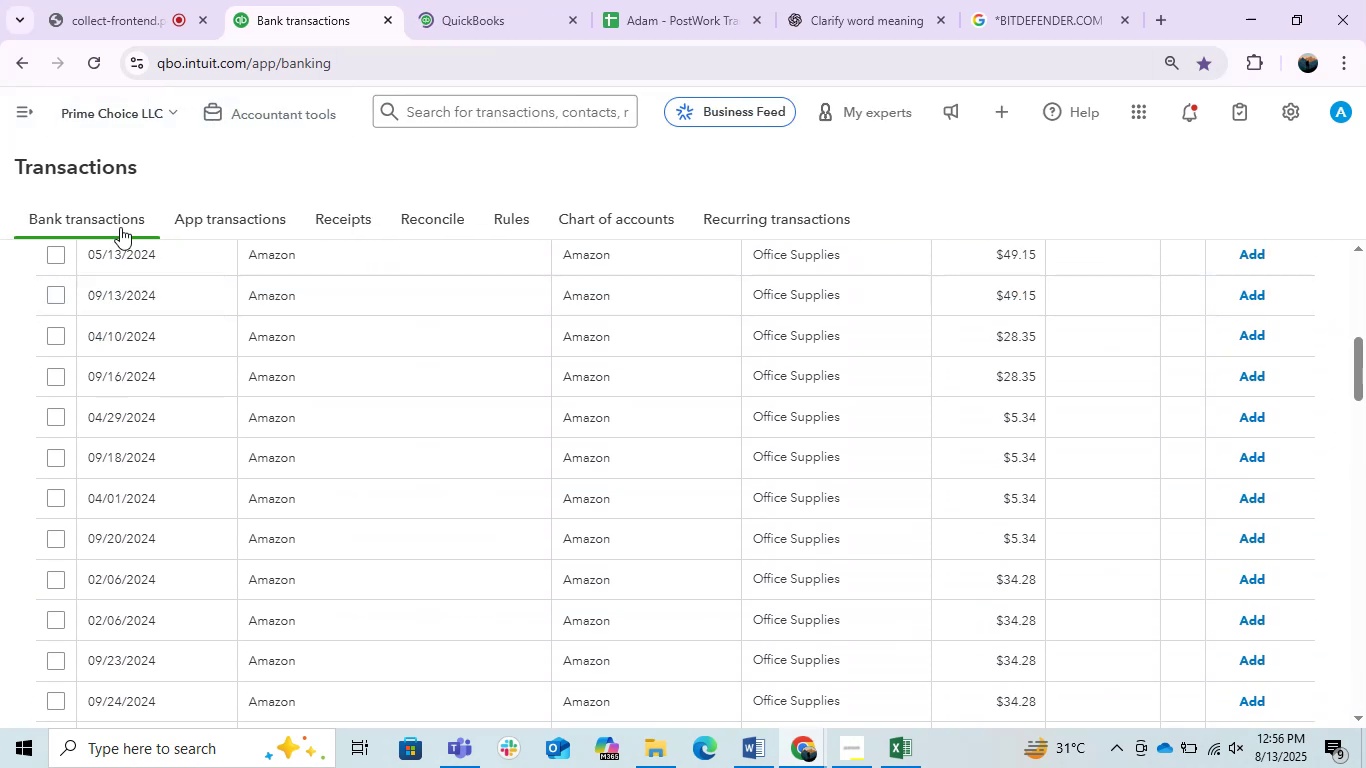 
scroll: coordinate [182, 483], scroll_direction: up, amount: 2.0
 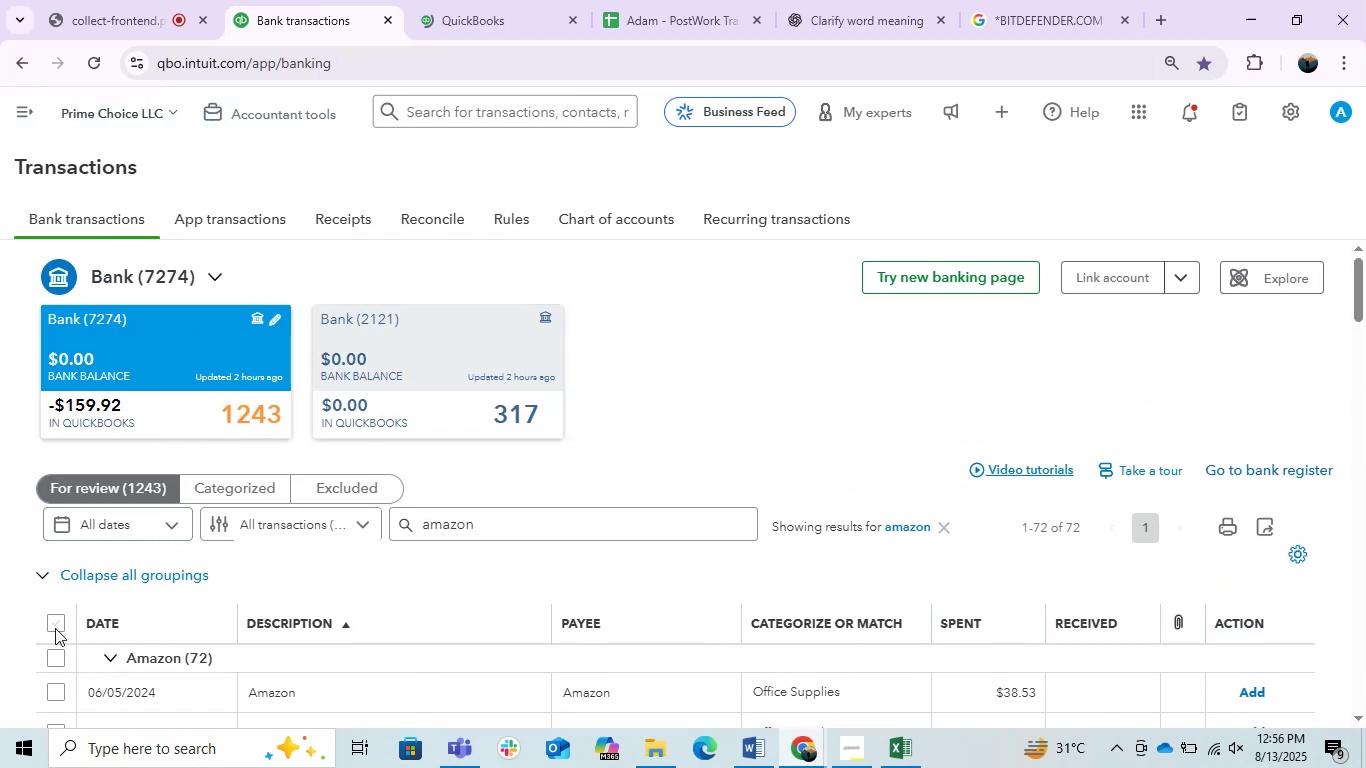 
left_click([55, 626])
 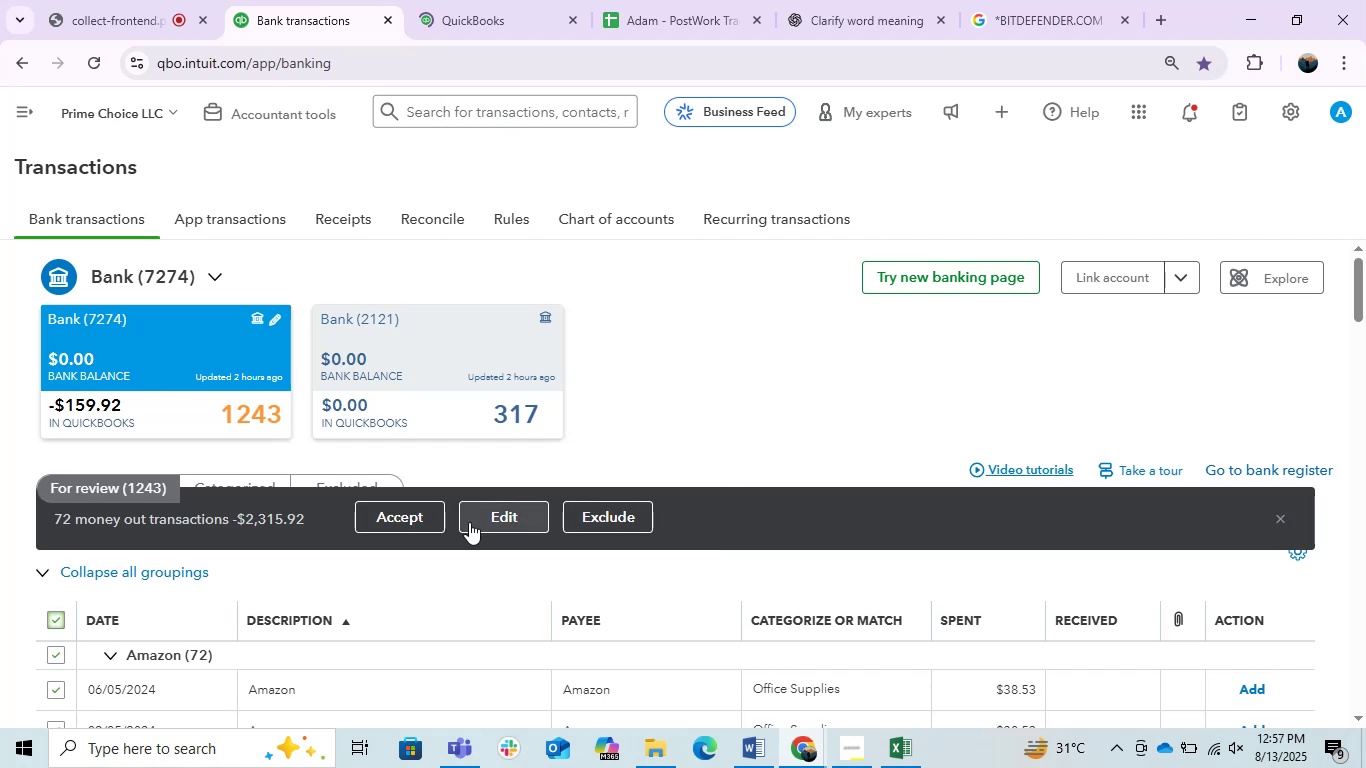 
left_click([503, 522])
 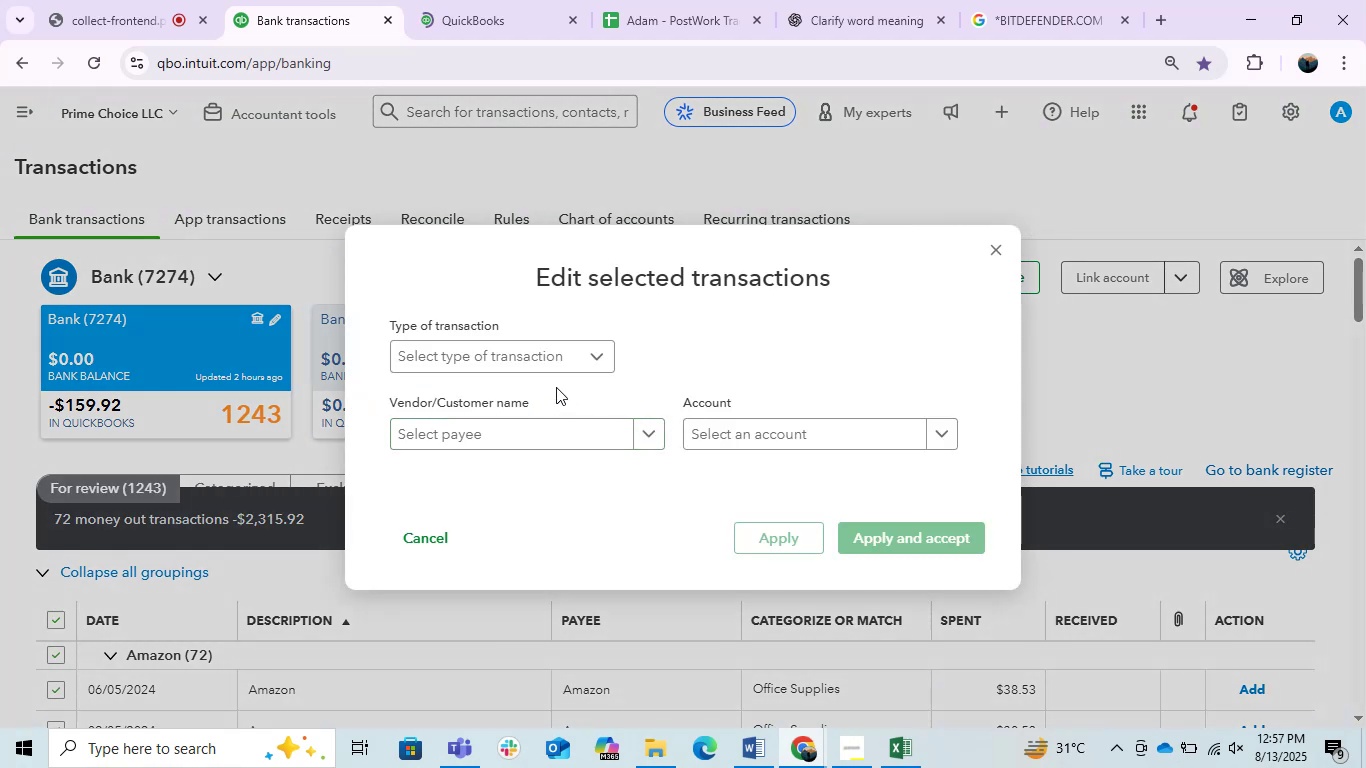 
left_click([555, 435])
 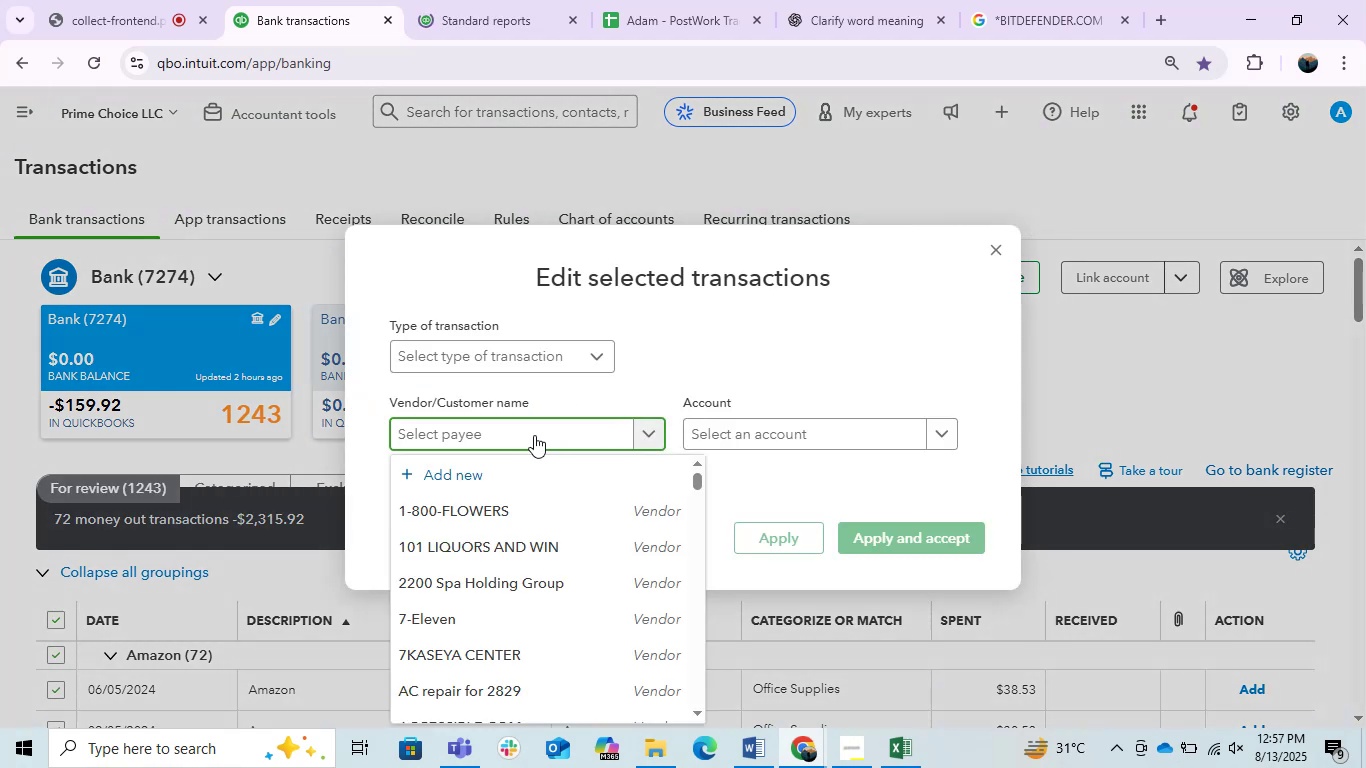 
type(Amz)
key(Backspace)
type(az)
 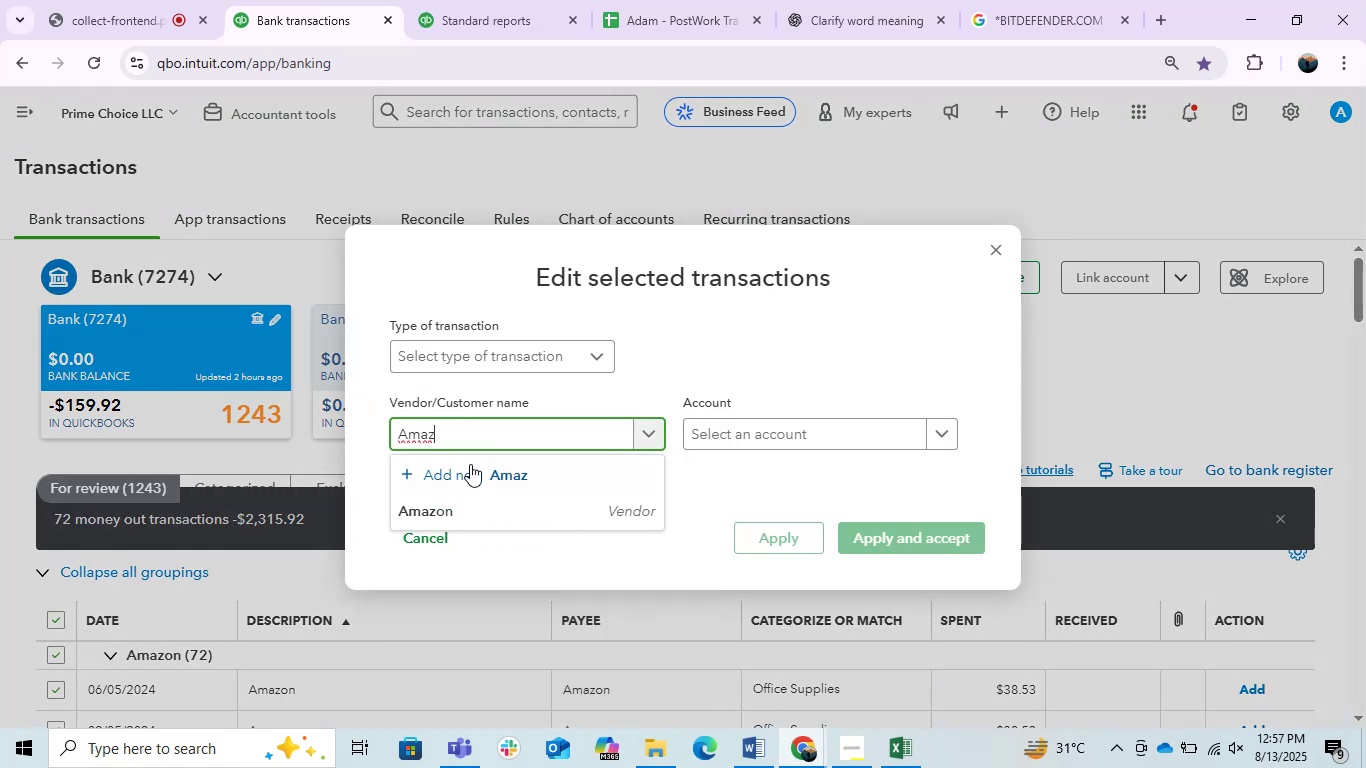 
left_click([472, 503])
 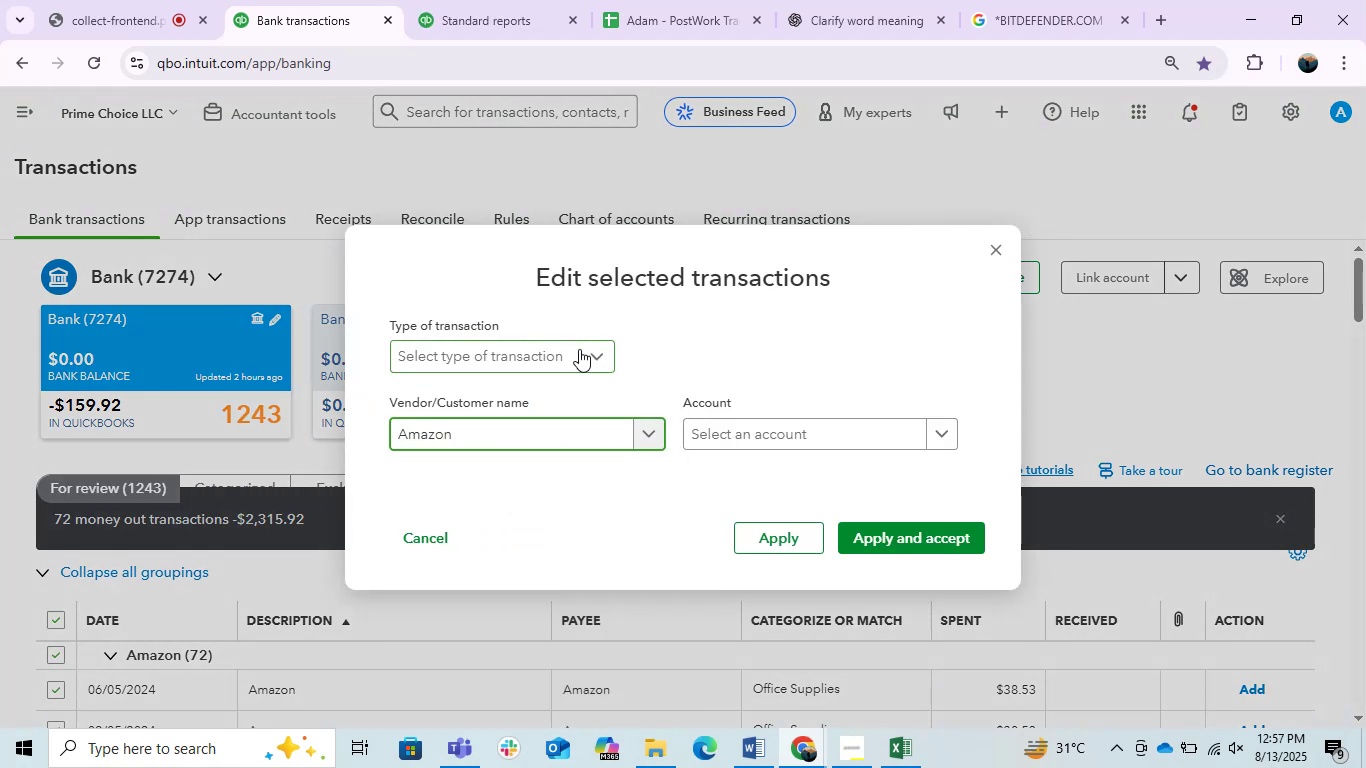 
left_click([573, 352])
 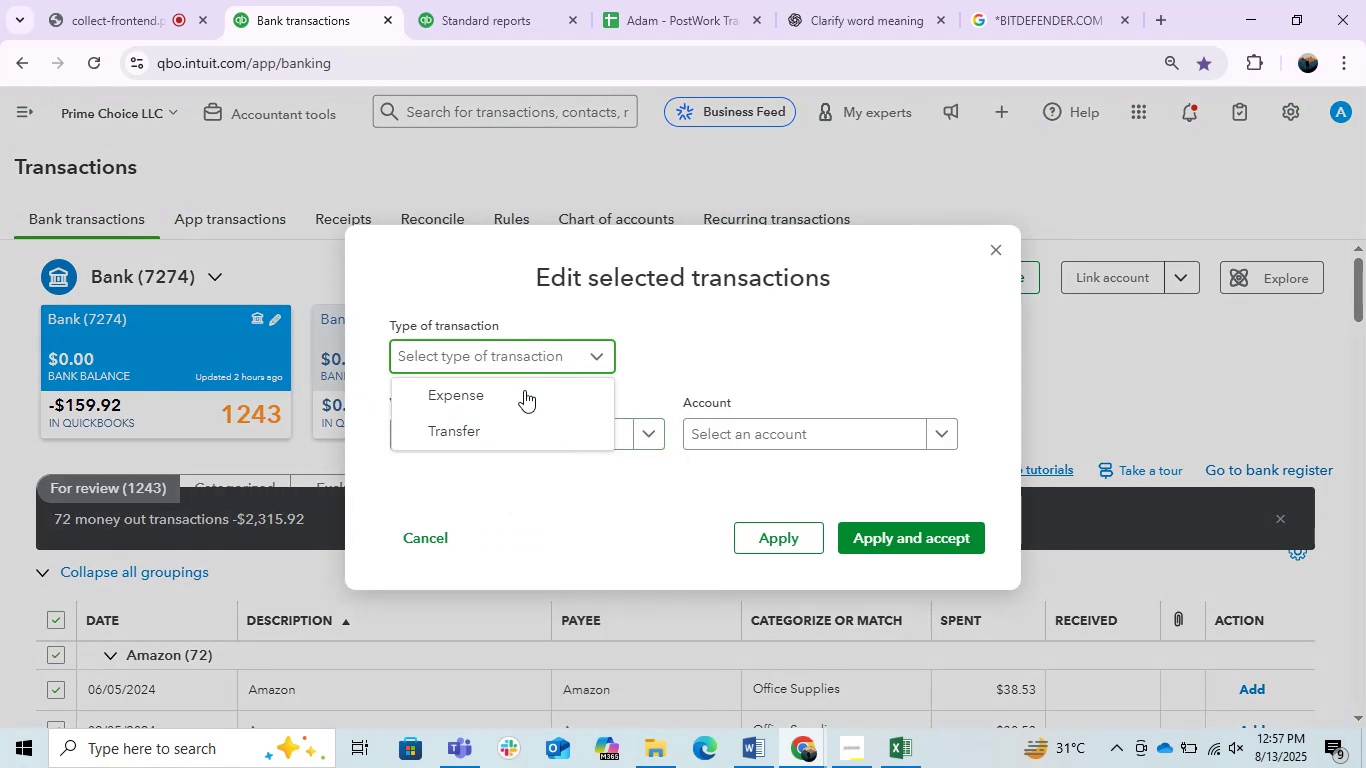 
left_click([514, 396])
 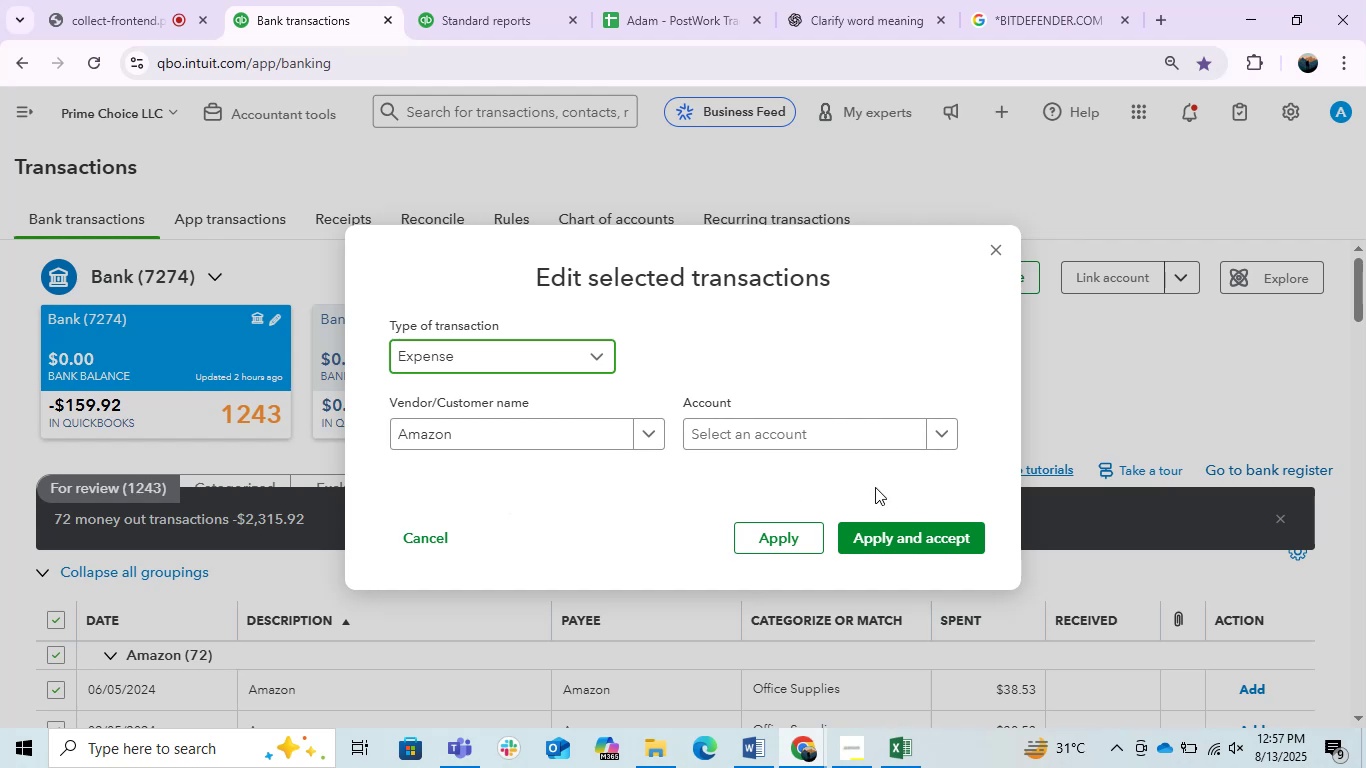 
left_click([803, 437])
 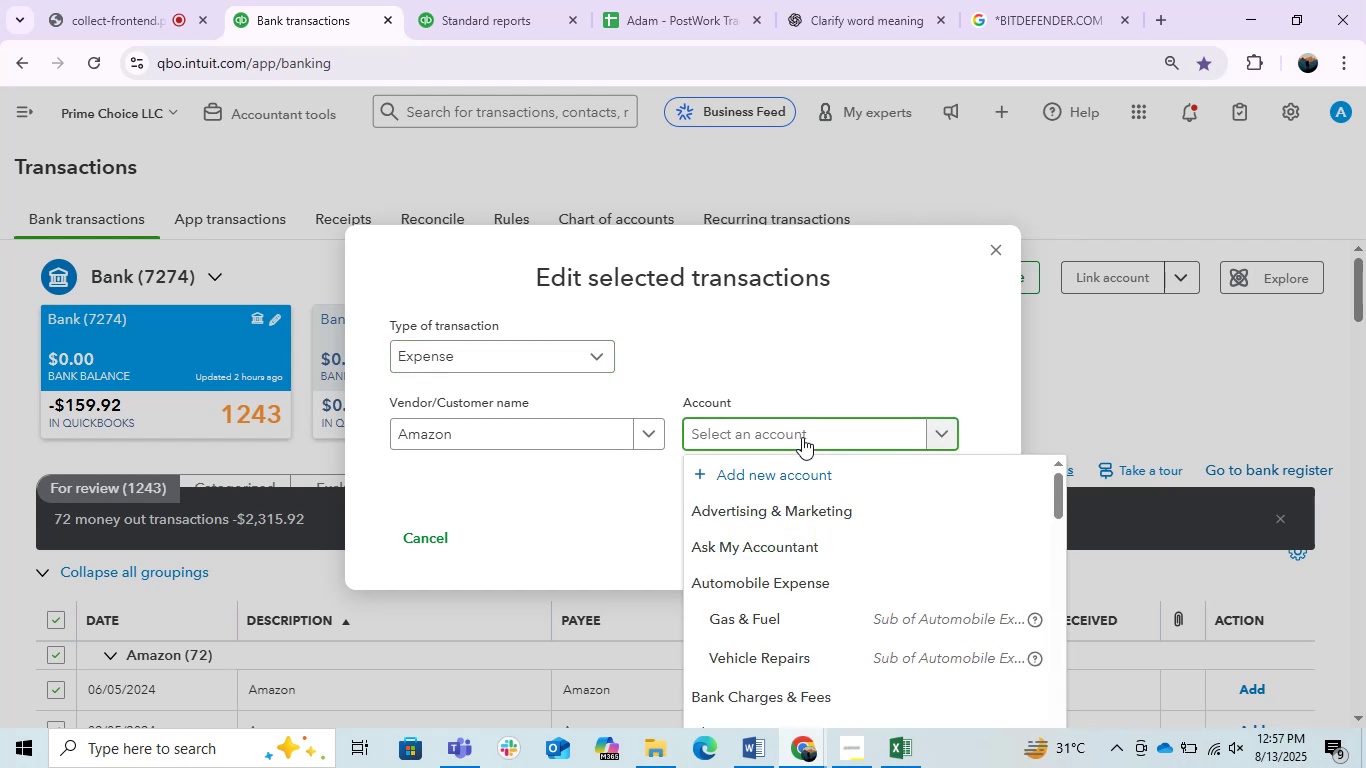 
type(office)
 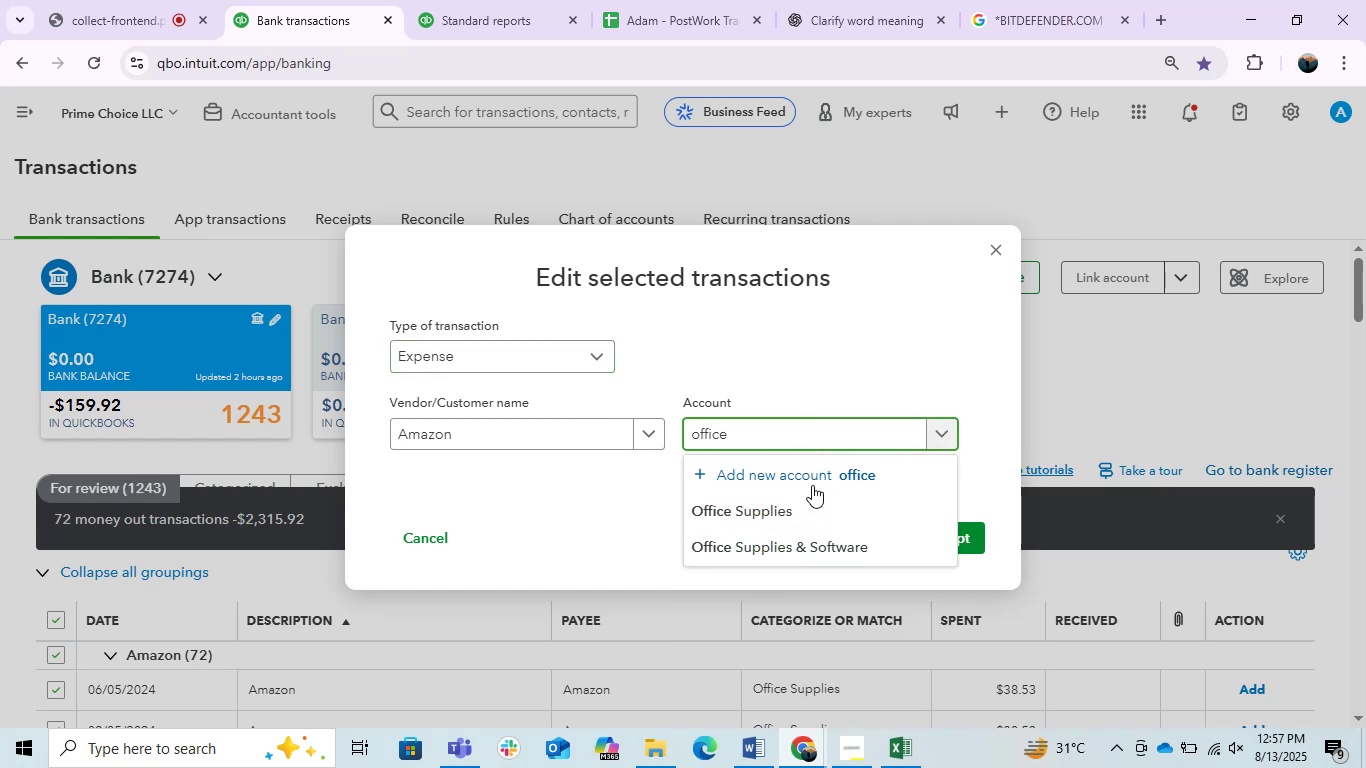 
left_click([822, 537])
 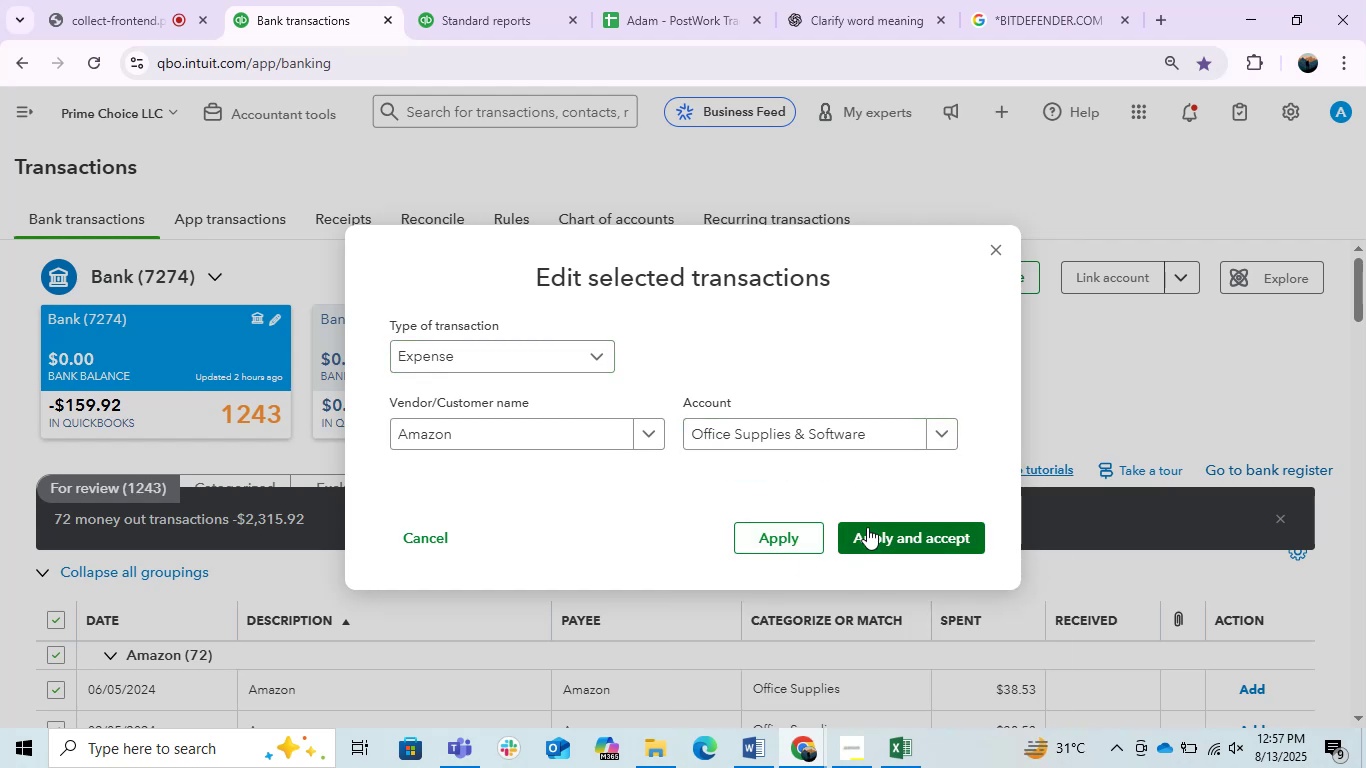 
left_click([790, 536])
 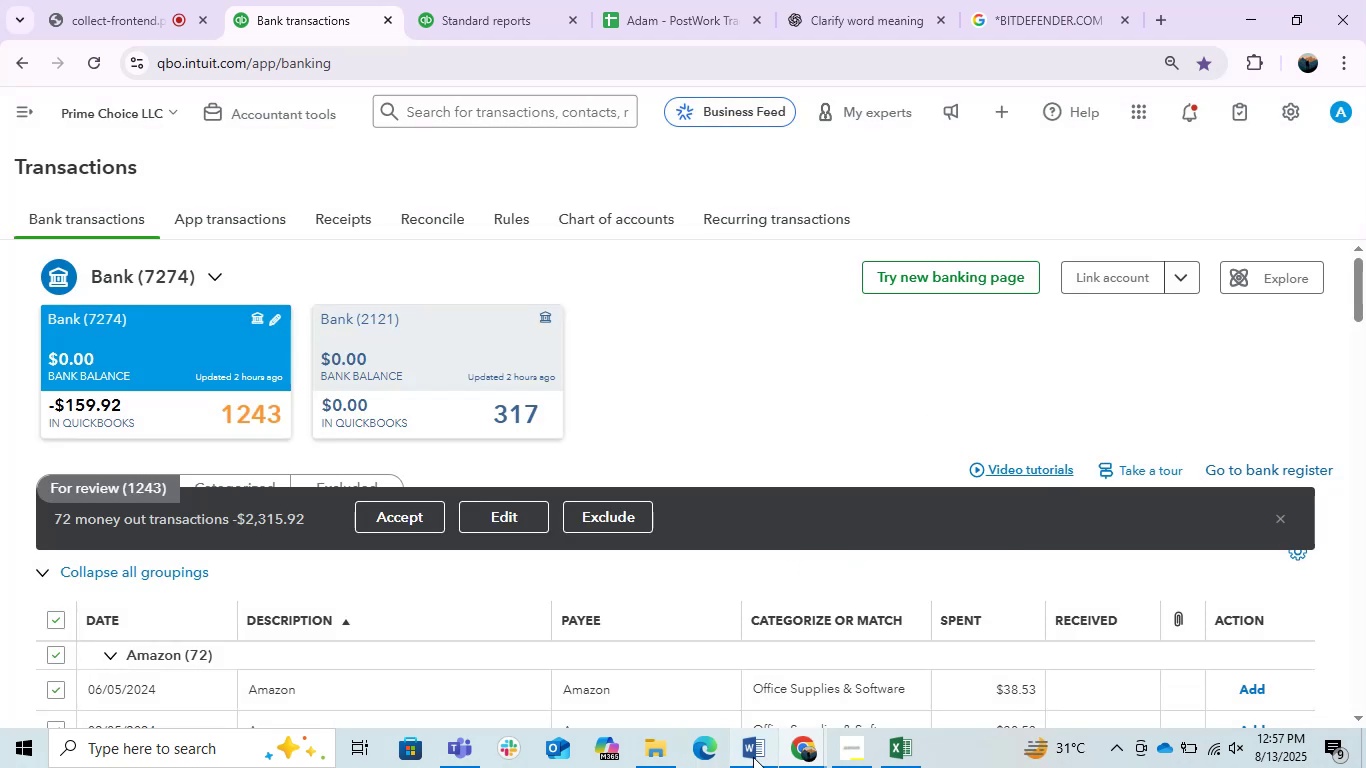 
left_click([753, 757])
 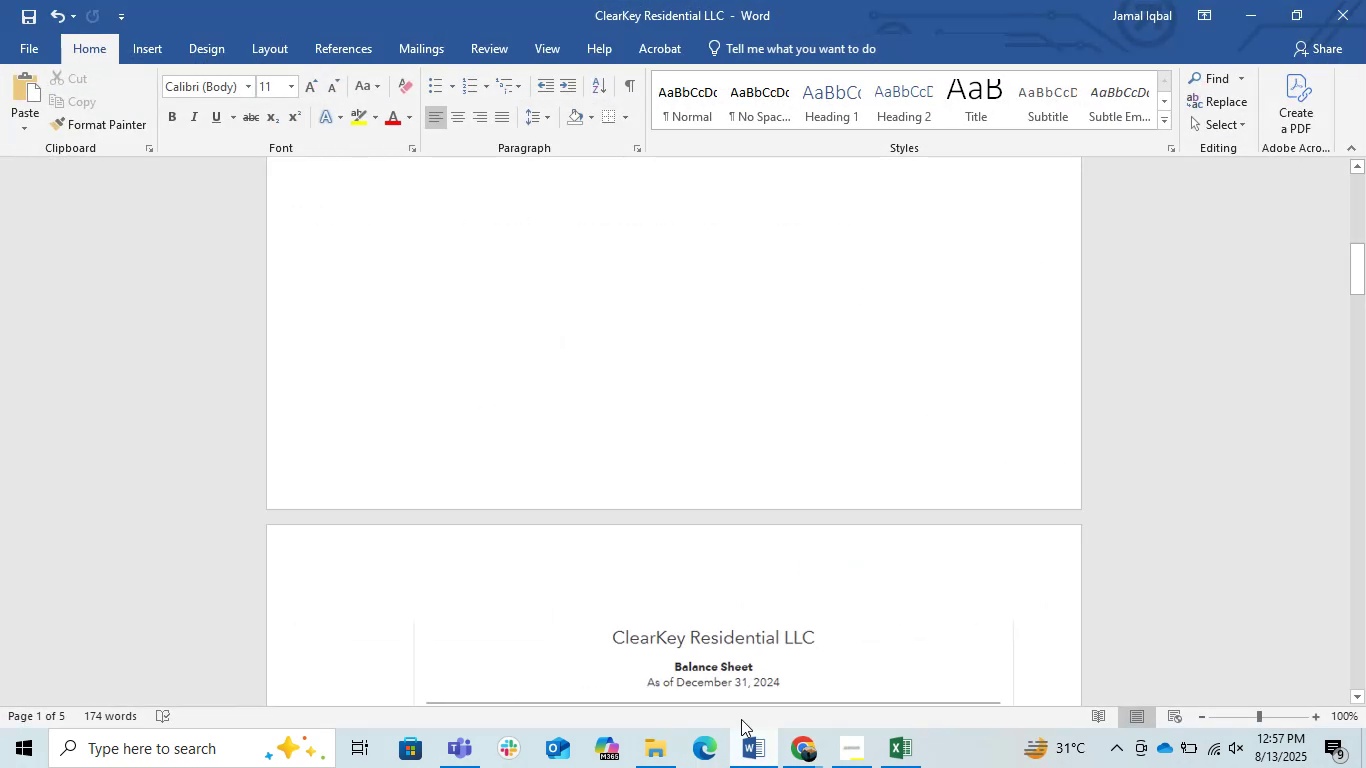 
scroll: coordinate [608, 580], scroll_direction: up, amount: 6.0
 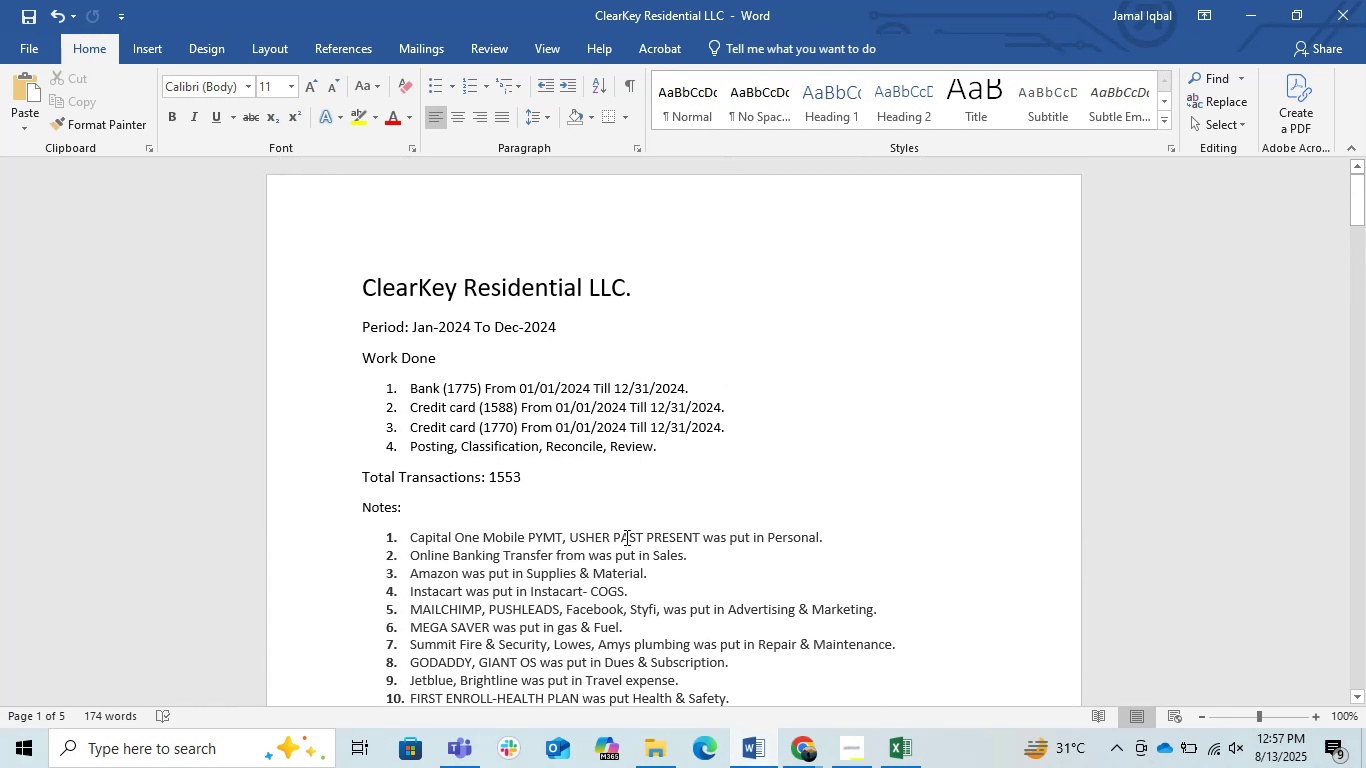 
left_click([625, 537])
 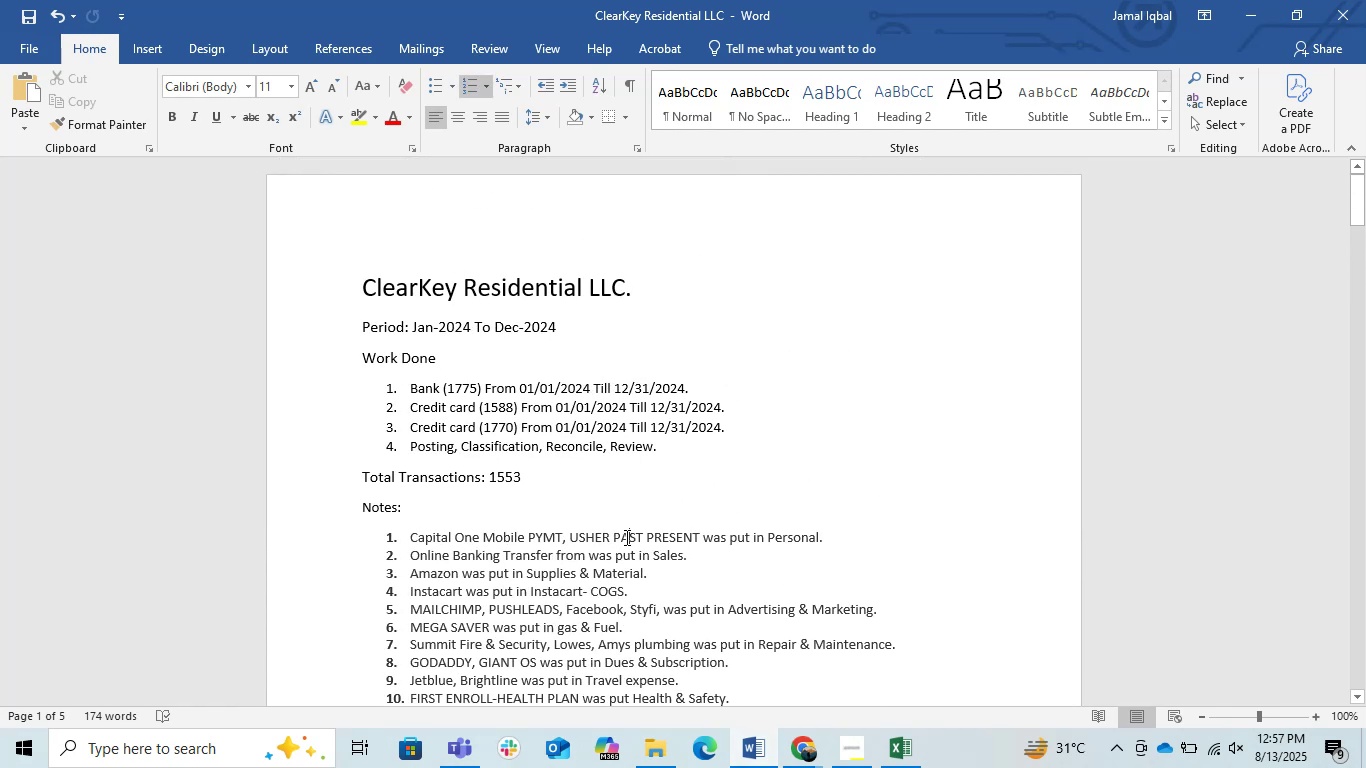 
key(Control+S)
 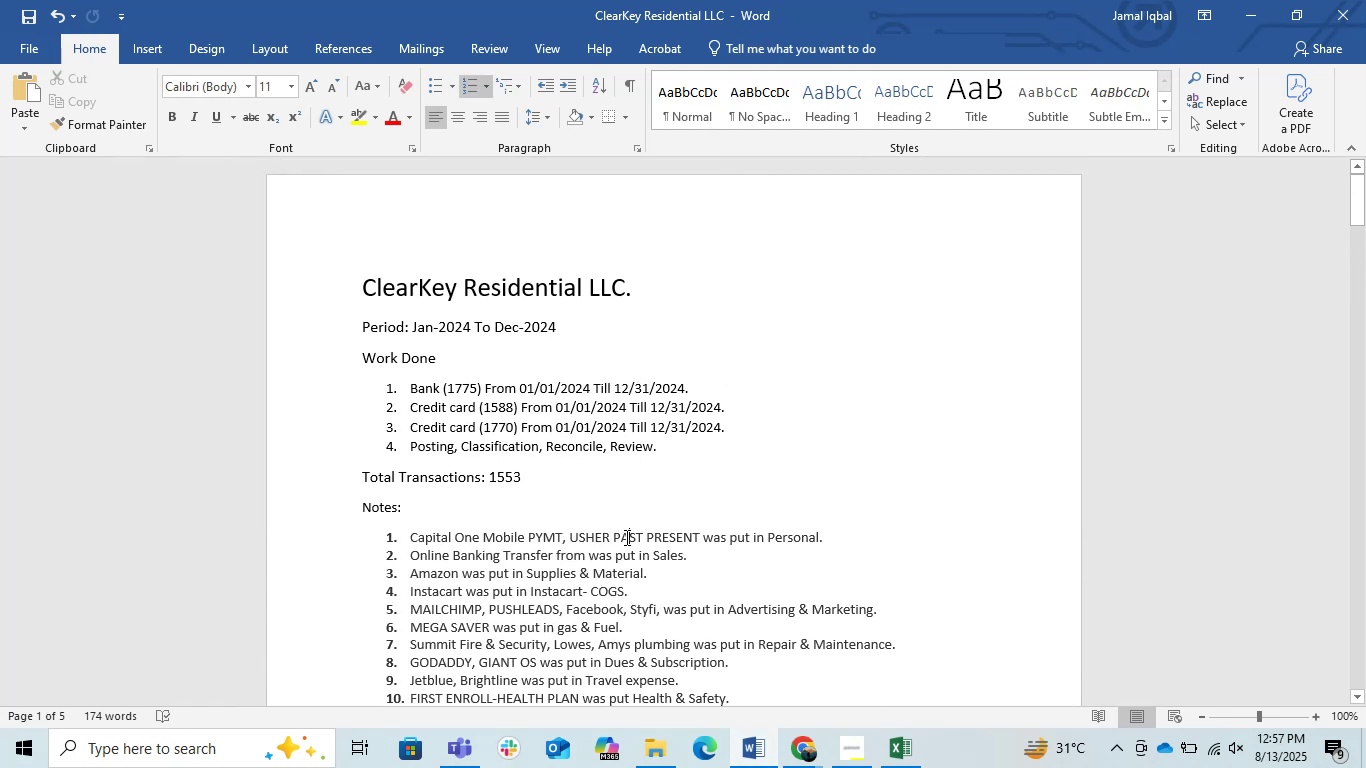 
key(Control+S)
 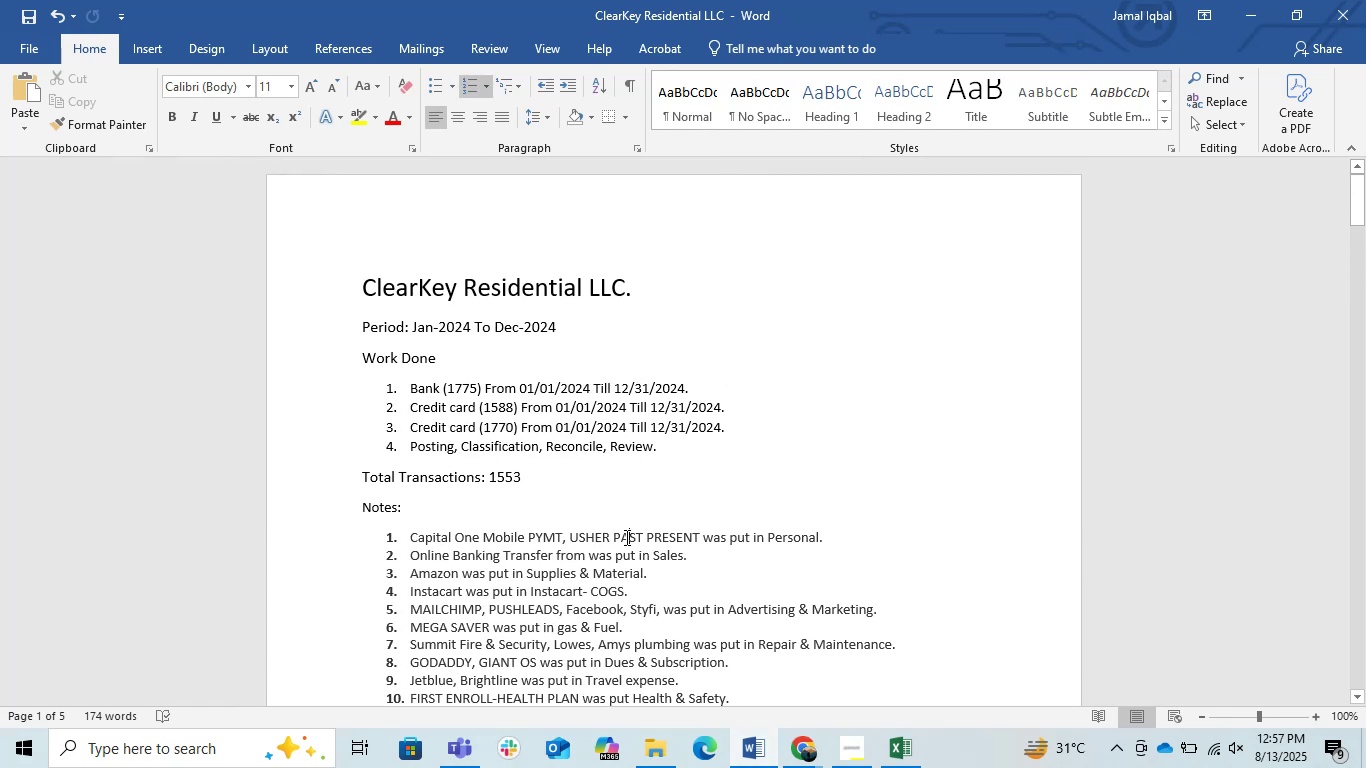 
key(Control+S)
 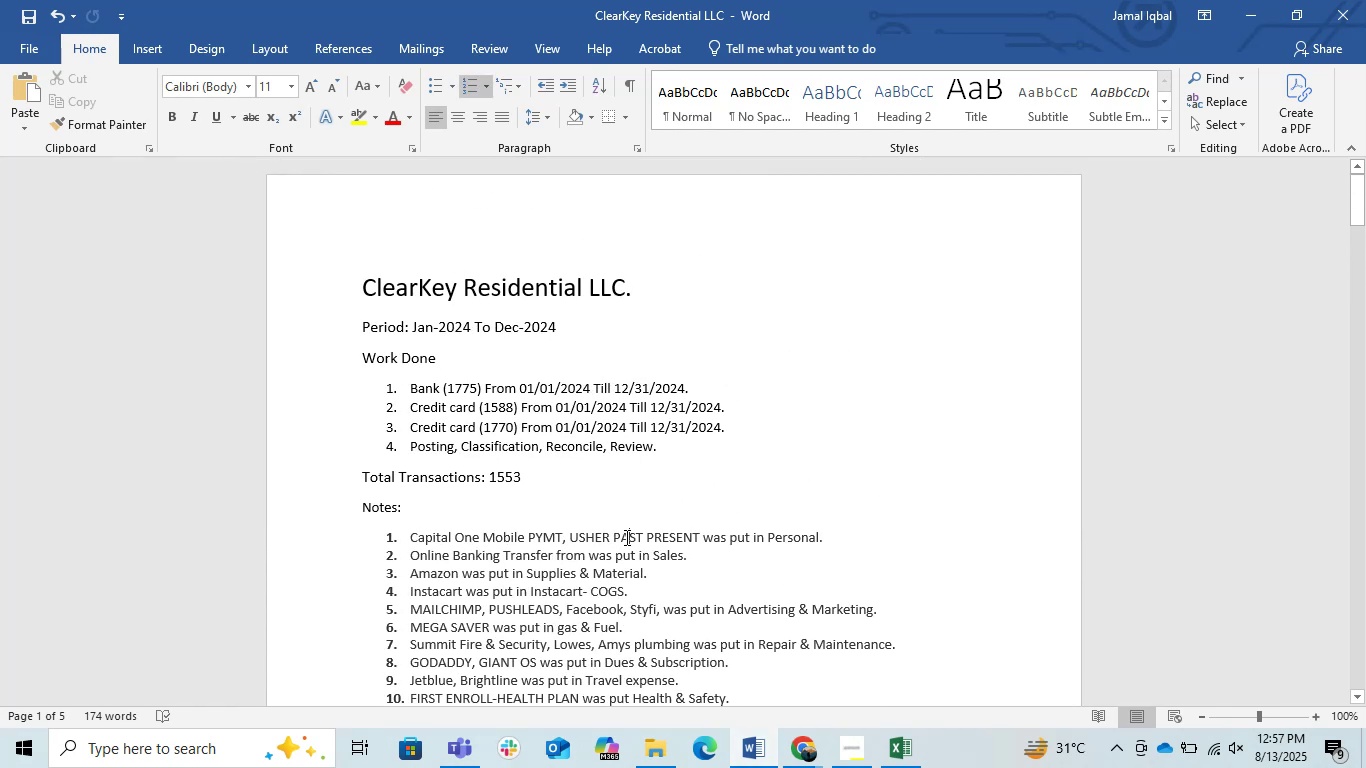 
key(Control+S)
 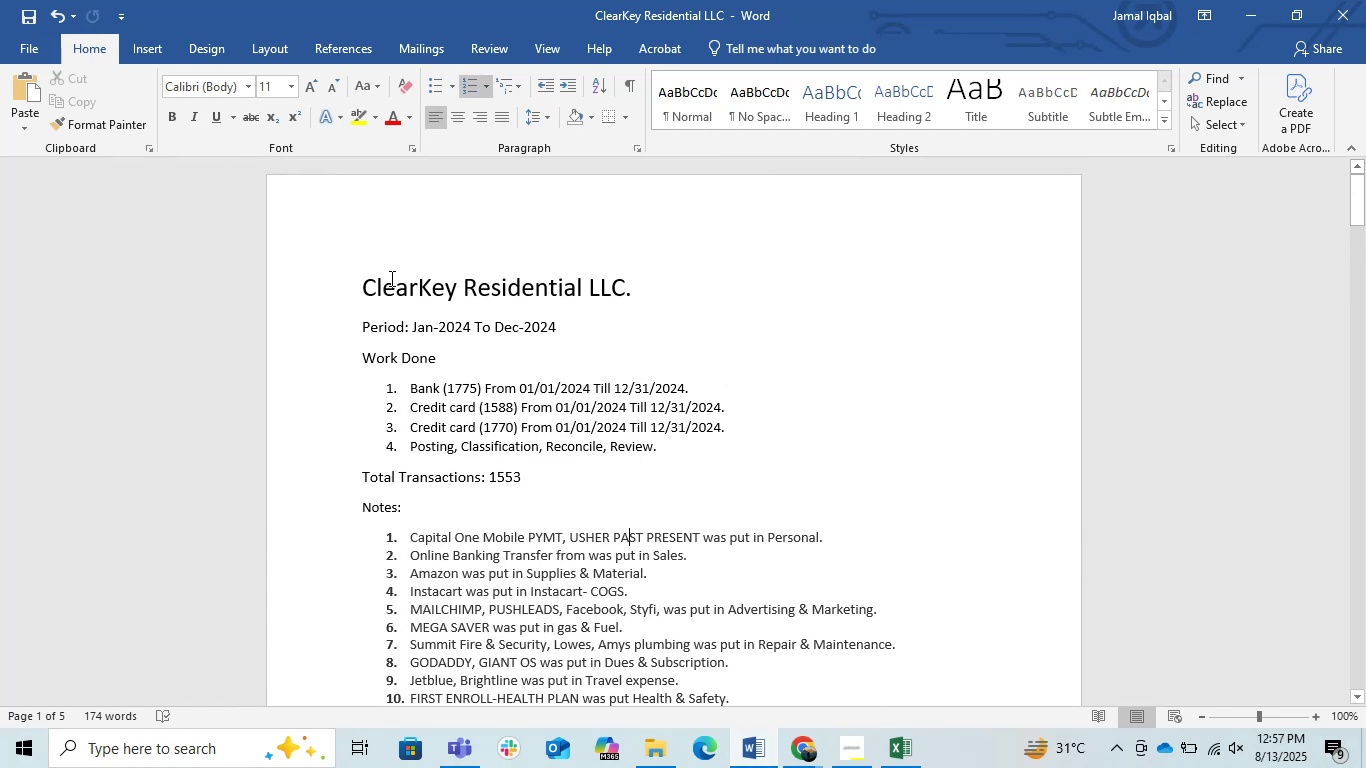 
left_click_drag(start_coordinate=[354, 282], to_coordinate=[827, 533])
 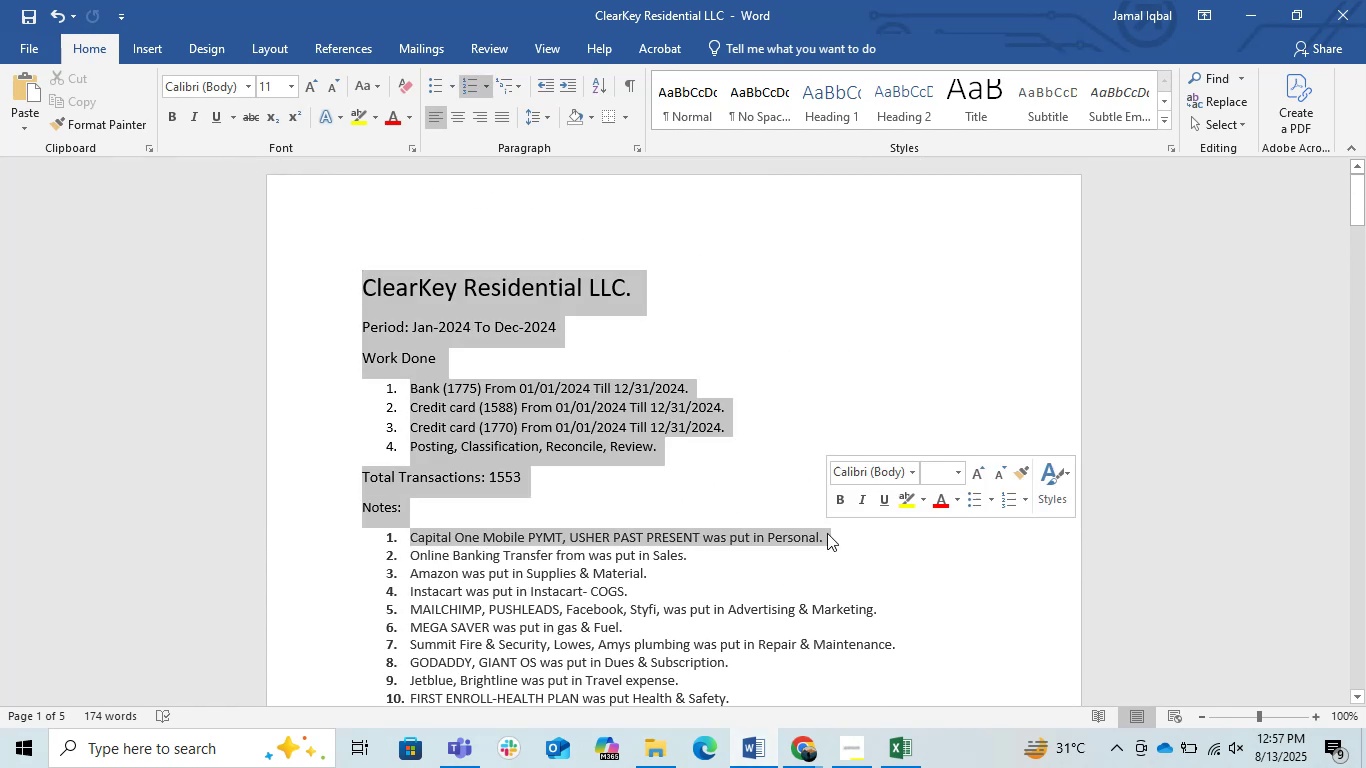 
key(Control+C)
 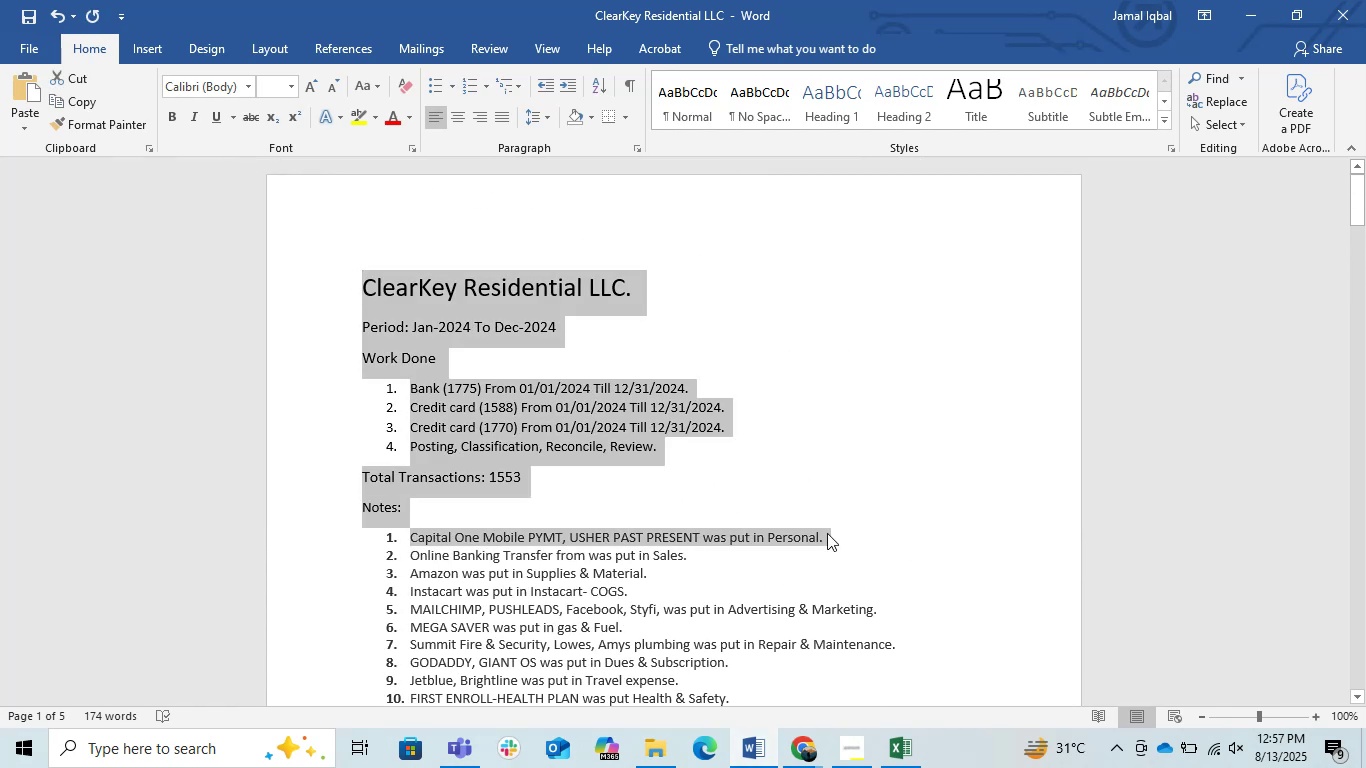 
key(Control+C)
 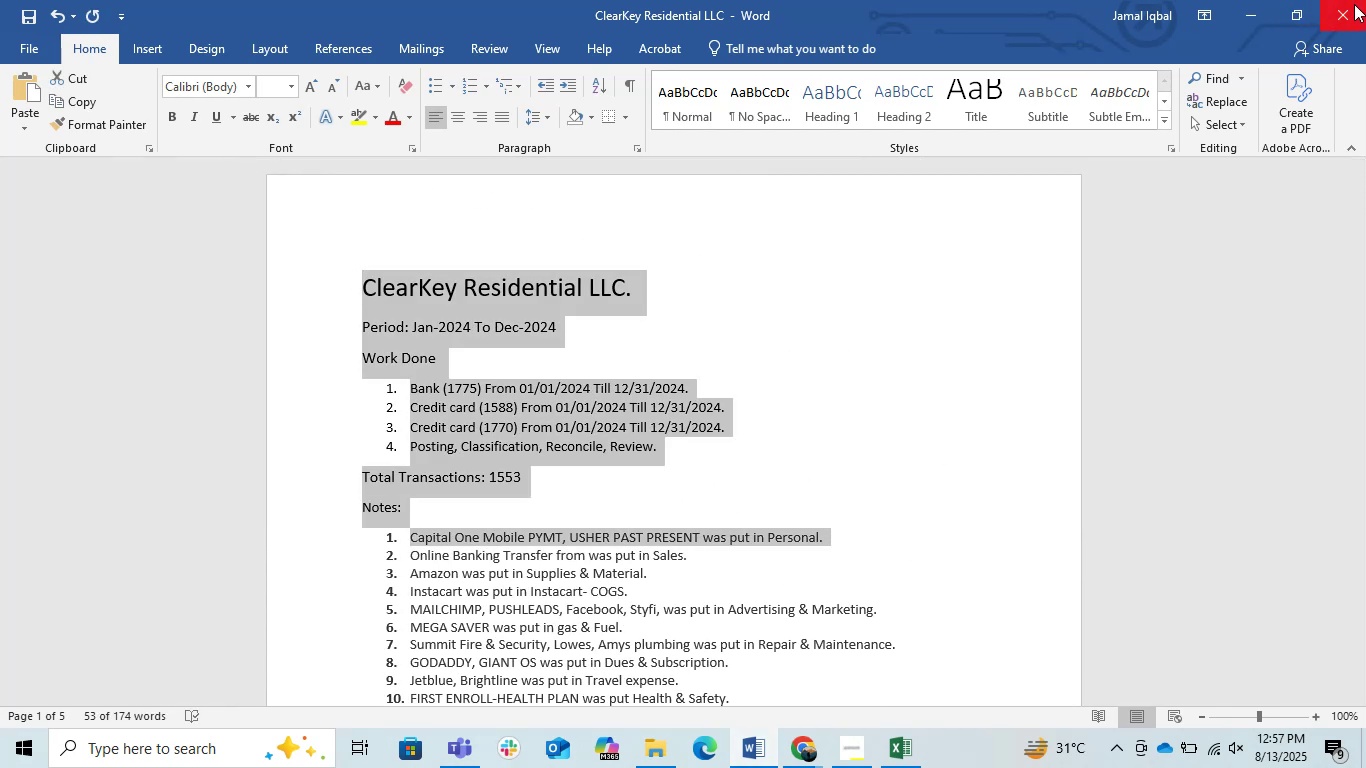 
left_click([1354, 4])
 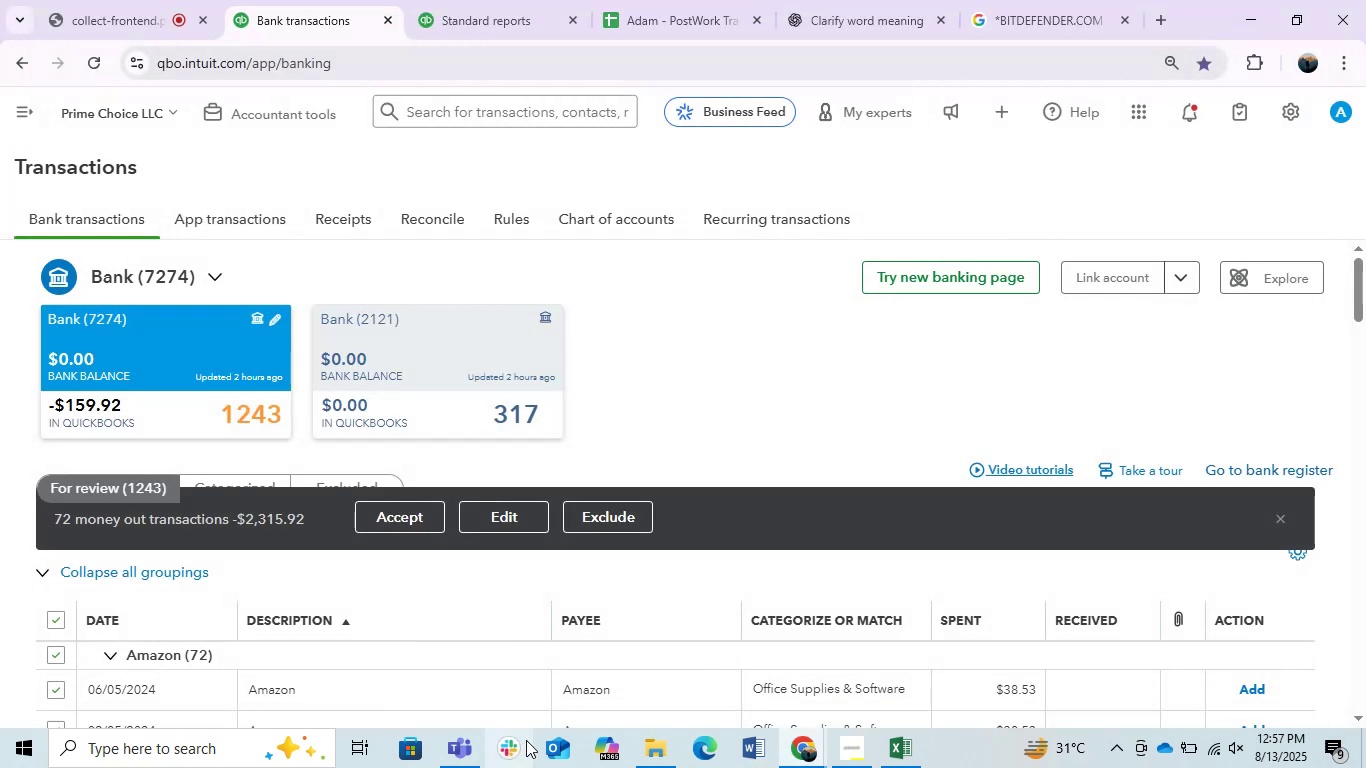 
left_click([654, 757])
 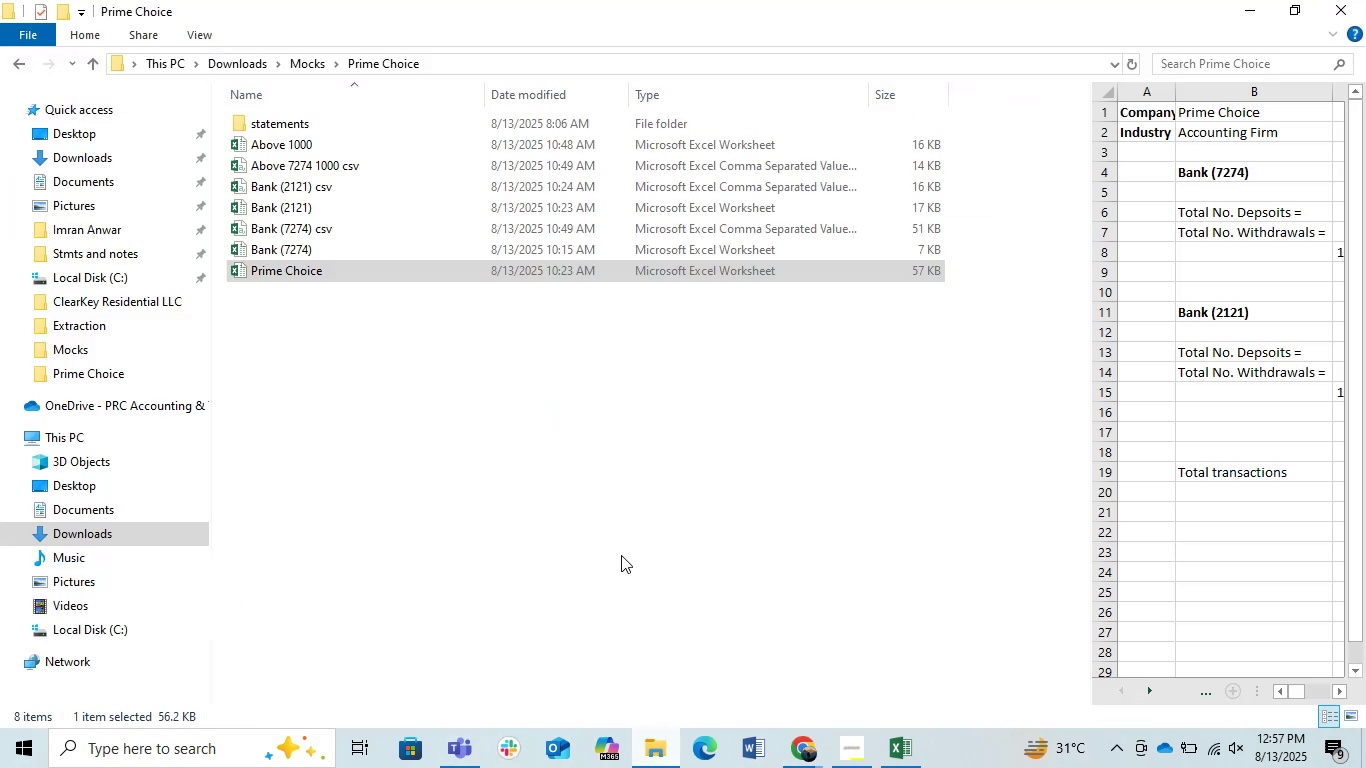 
left_click([487, 417])
 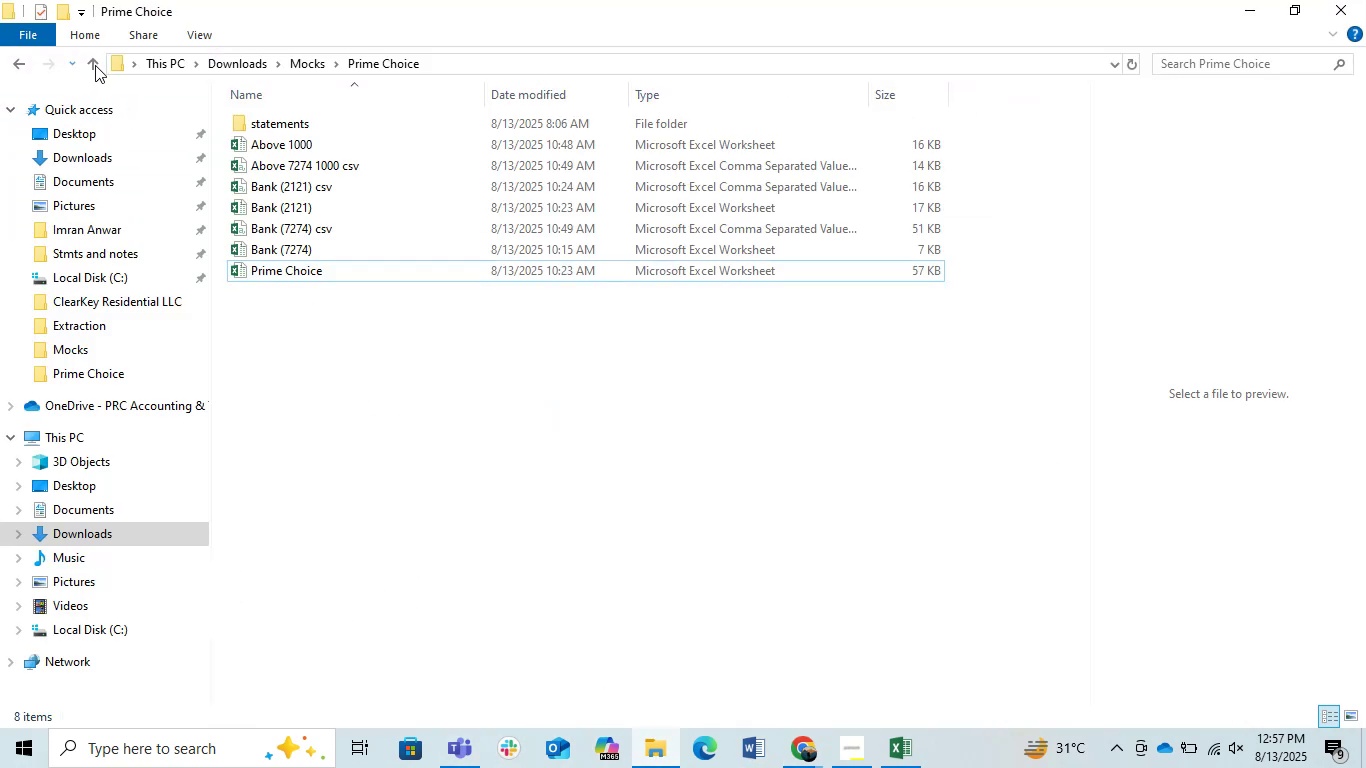 
left_click([81, 63])
 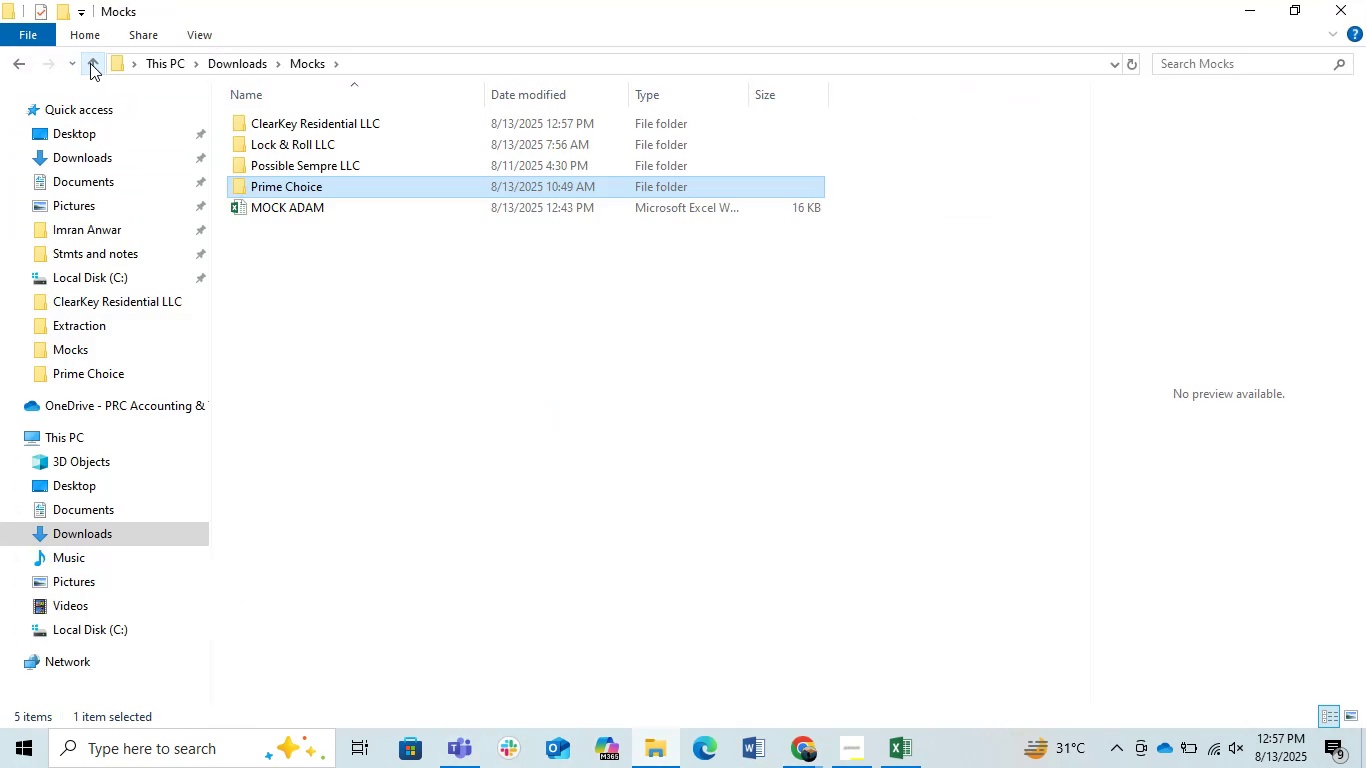 
left_click_drag(start_coordinate=[371, 317], to_coordinate=[378, 317])
 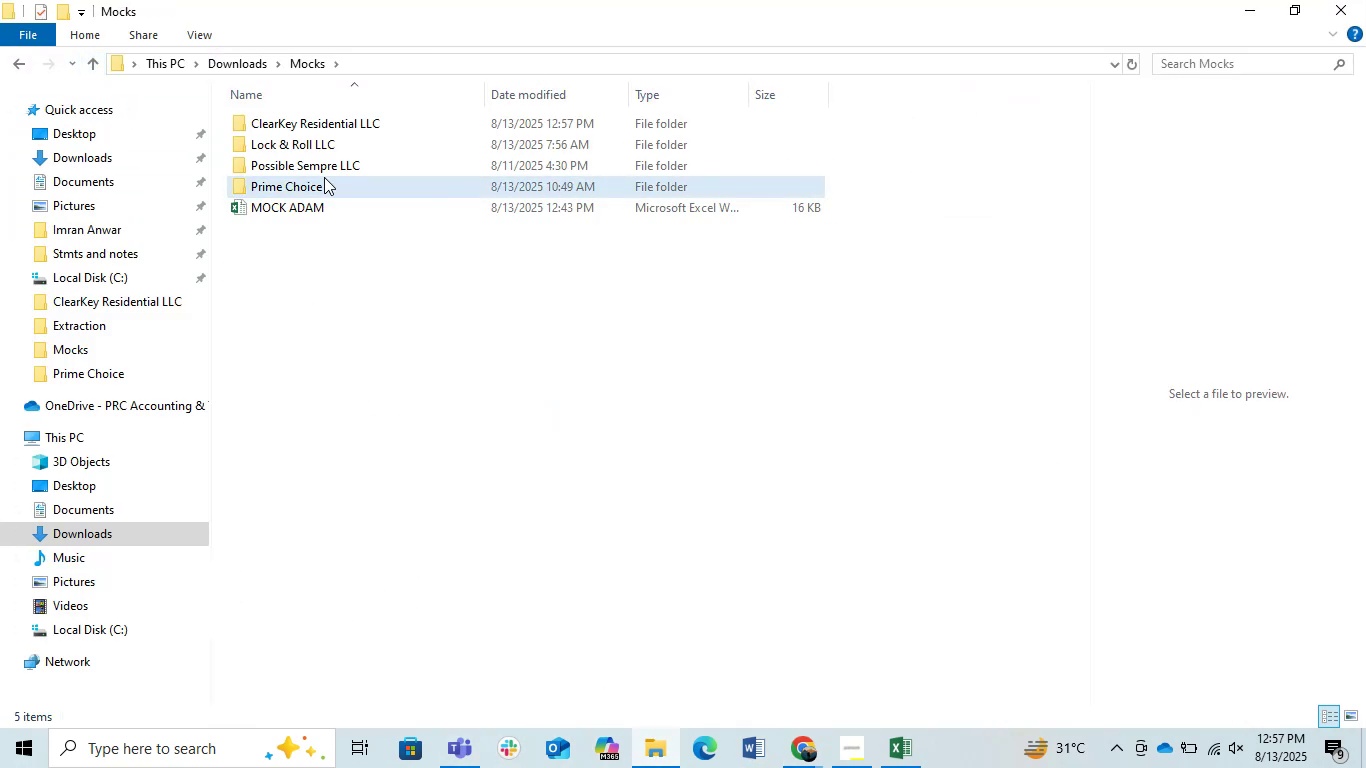 
double_click([324, 177])
 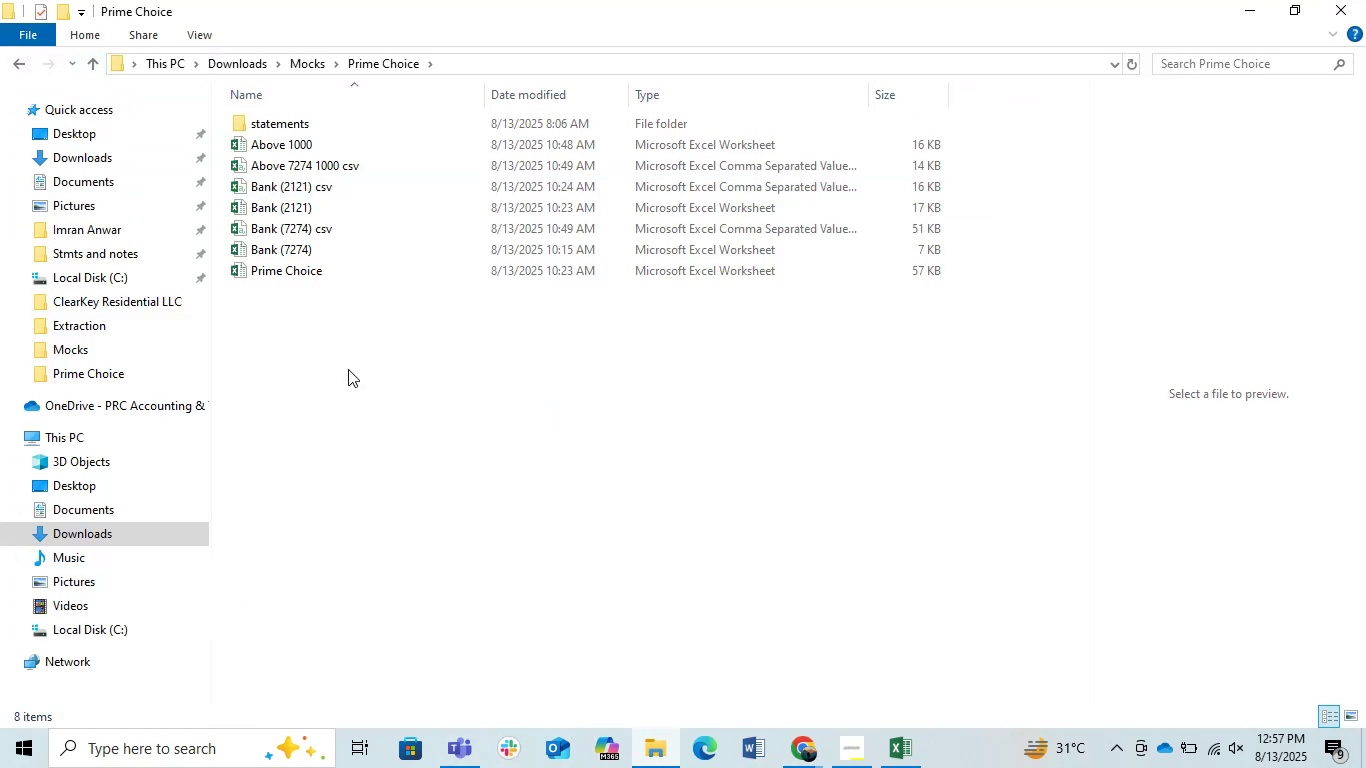 
left_click([348, 369])
 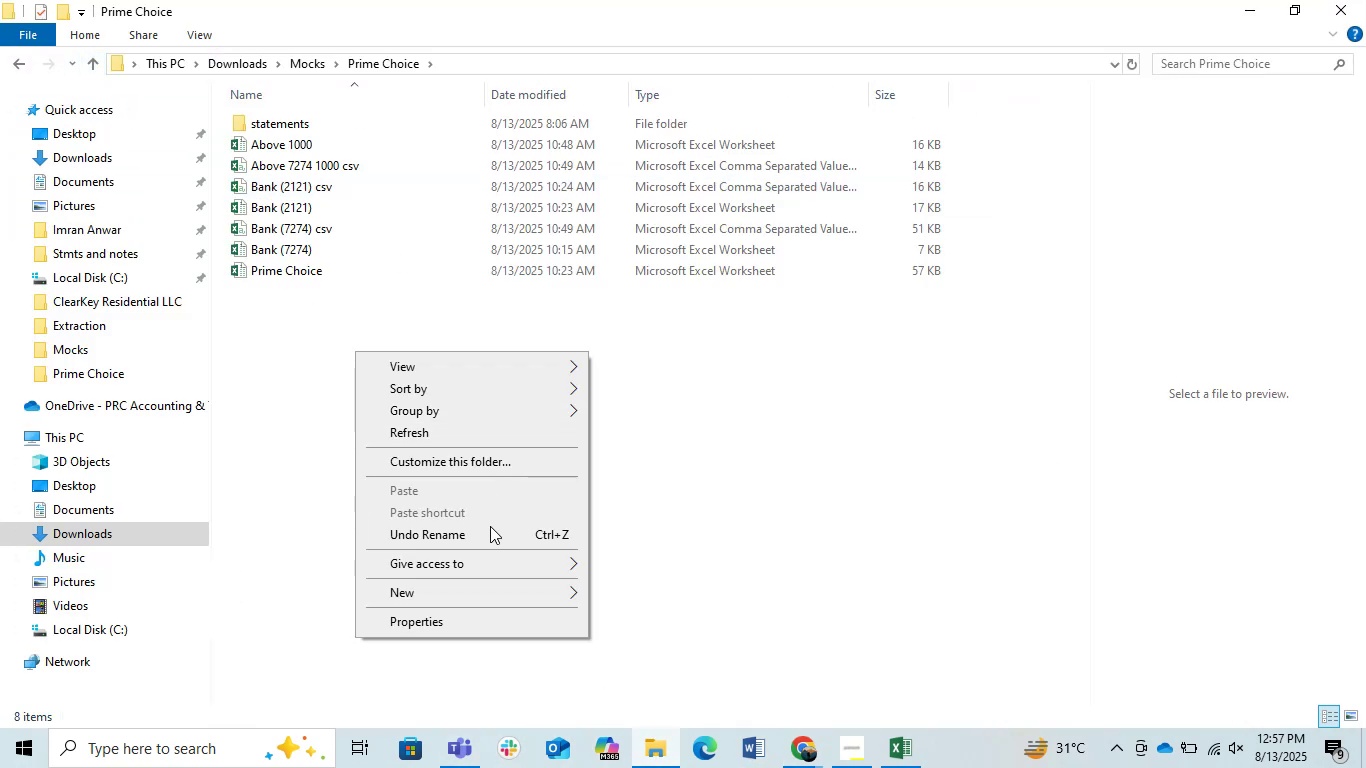 
left_click([484, 584])
 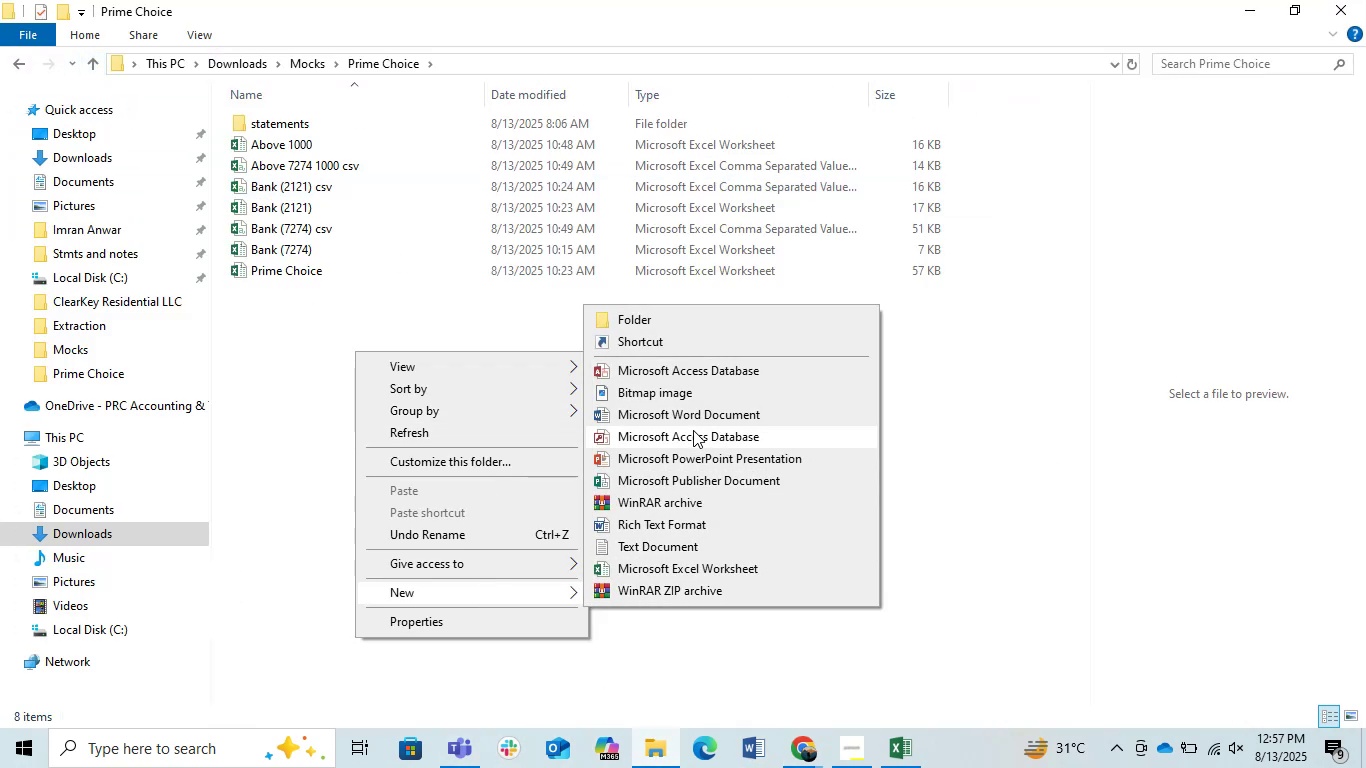 
left_click([677, 414])
 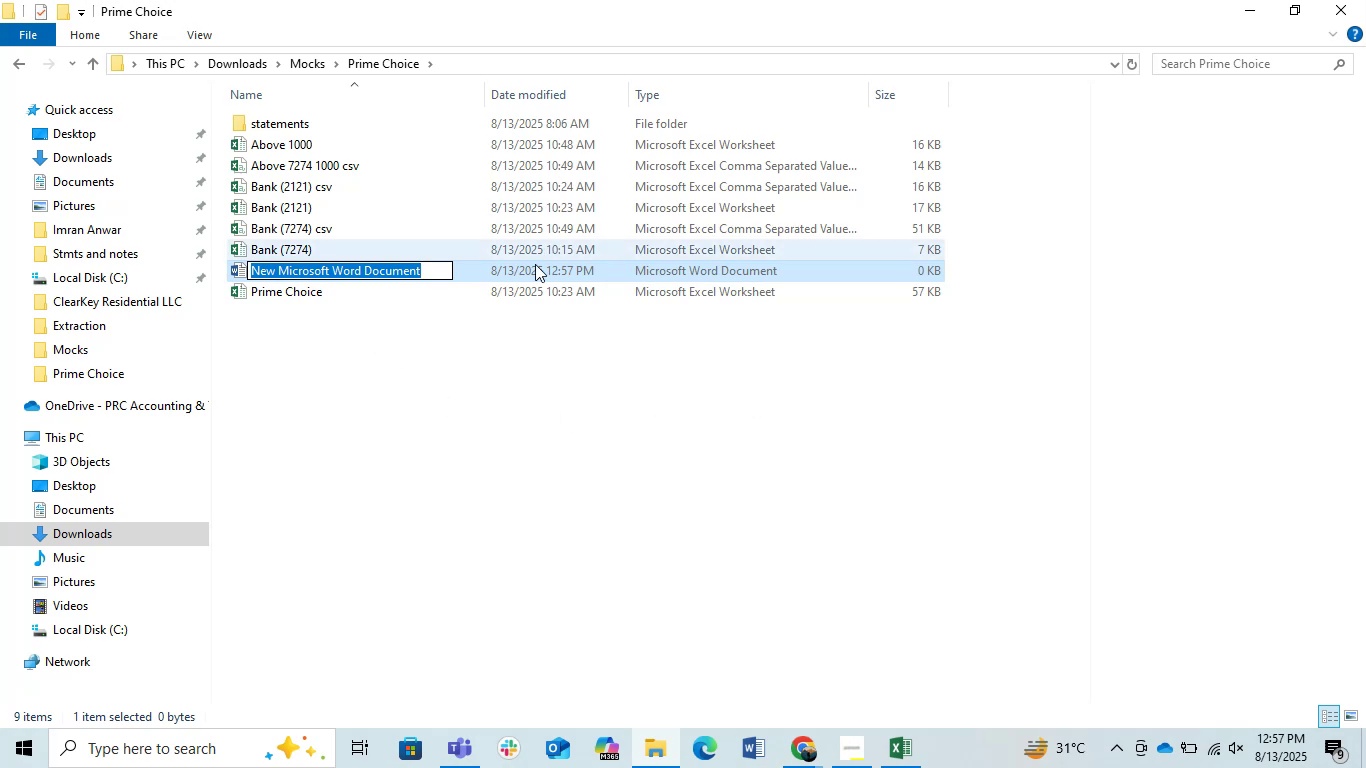 
left_click([474, 465])
 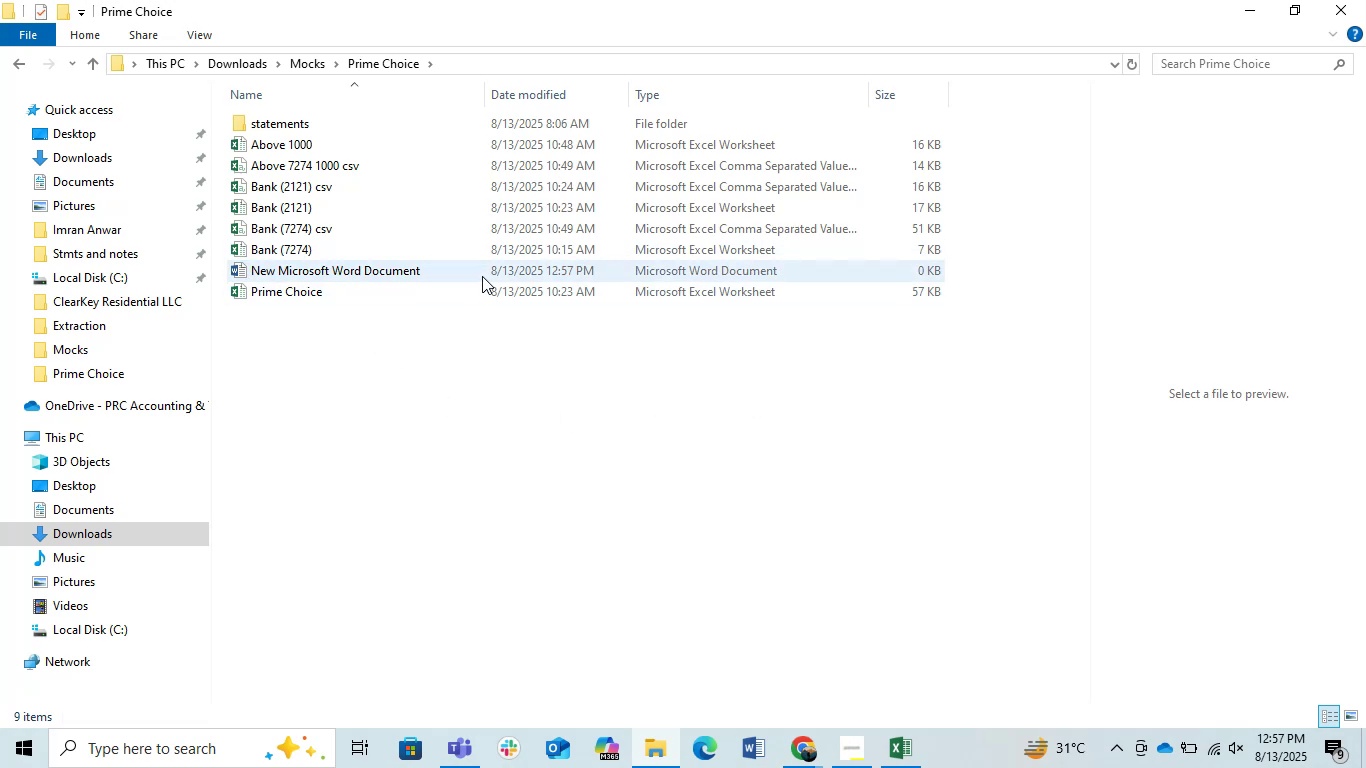 
double_click([482, 276])
 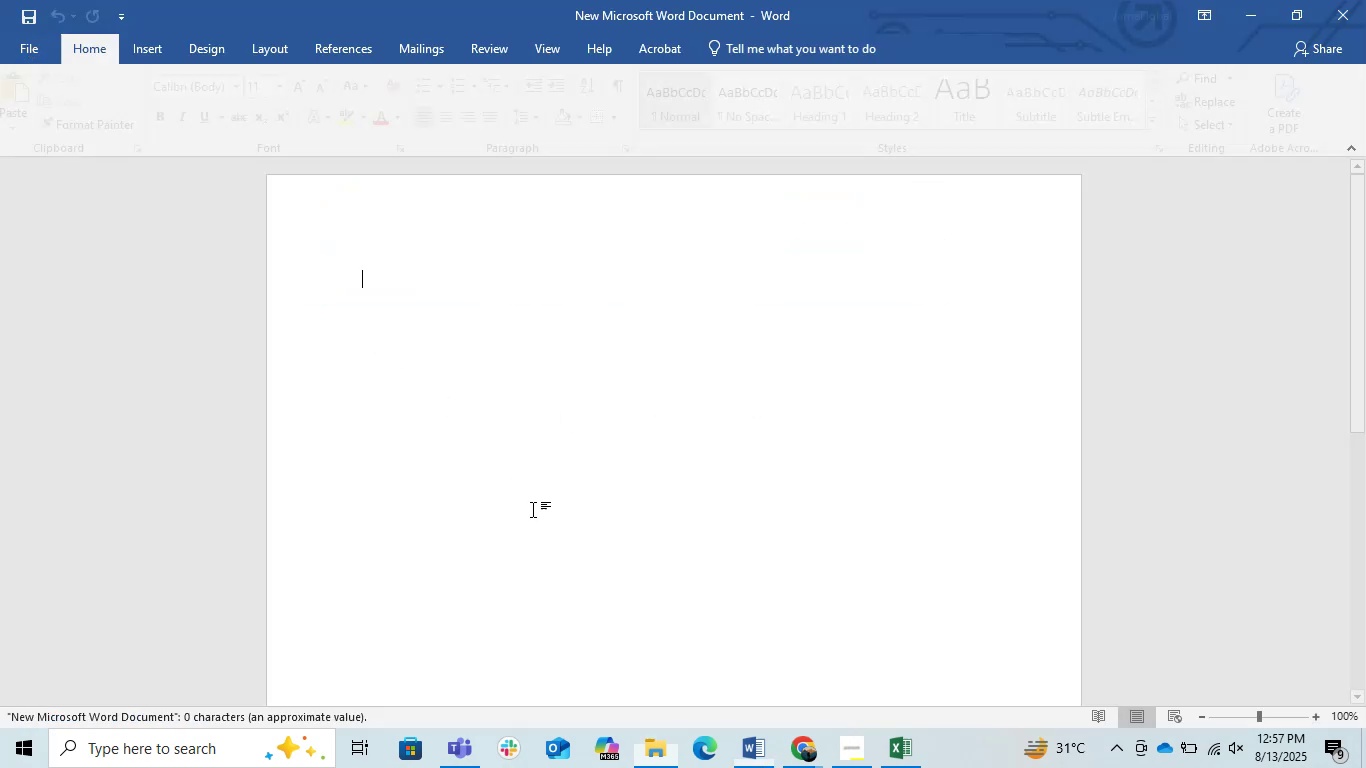 
key(Control+V)
 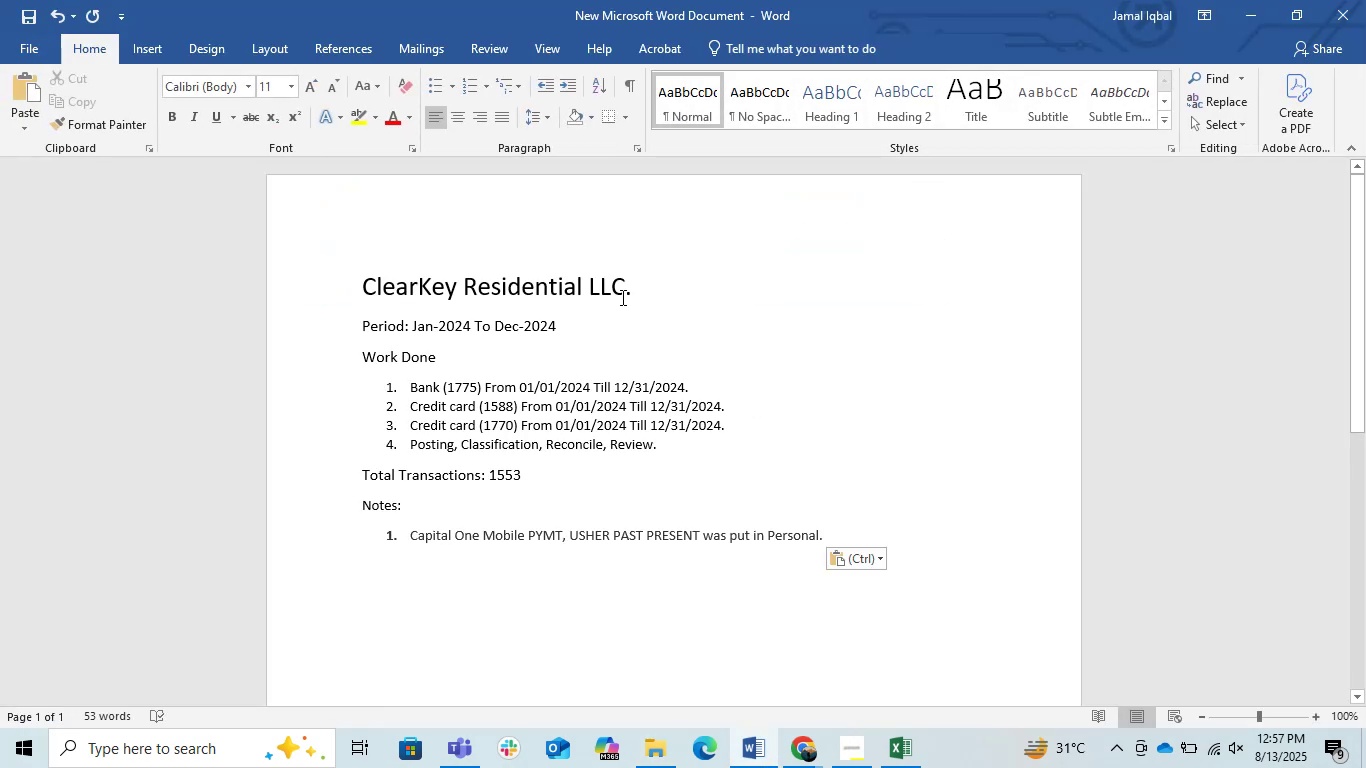 
left_click_drag(start_coordinate=[622, 291], to_coordinate=[407, 280])
 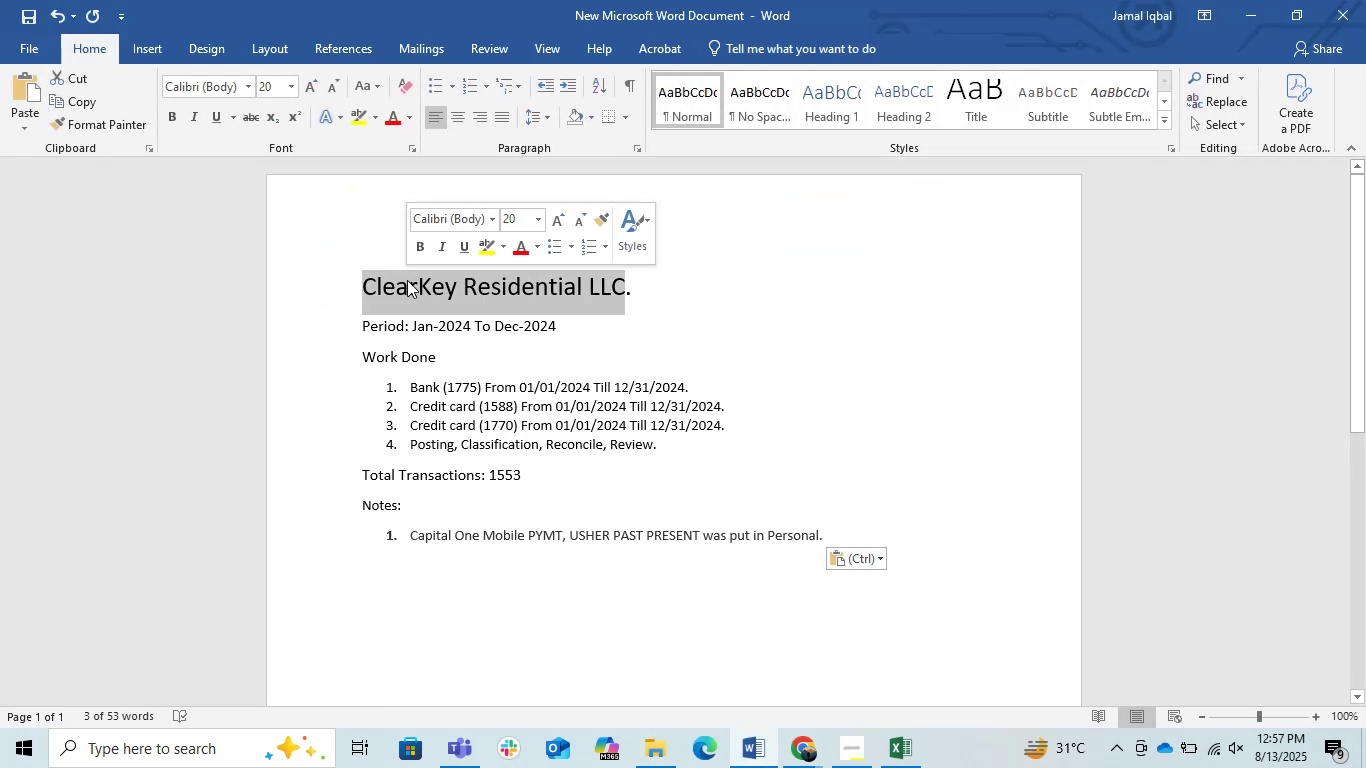 
type(Prime Choice)
 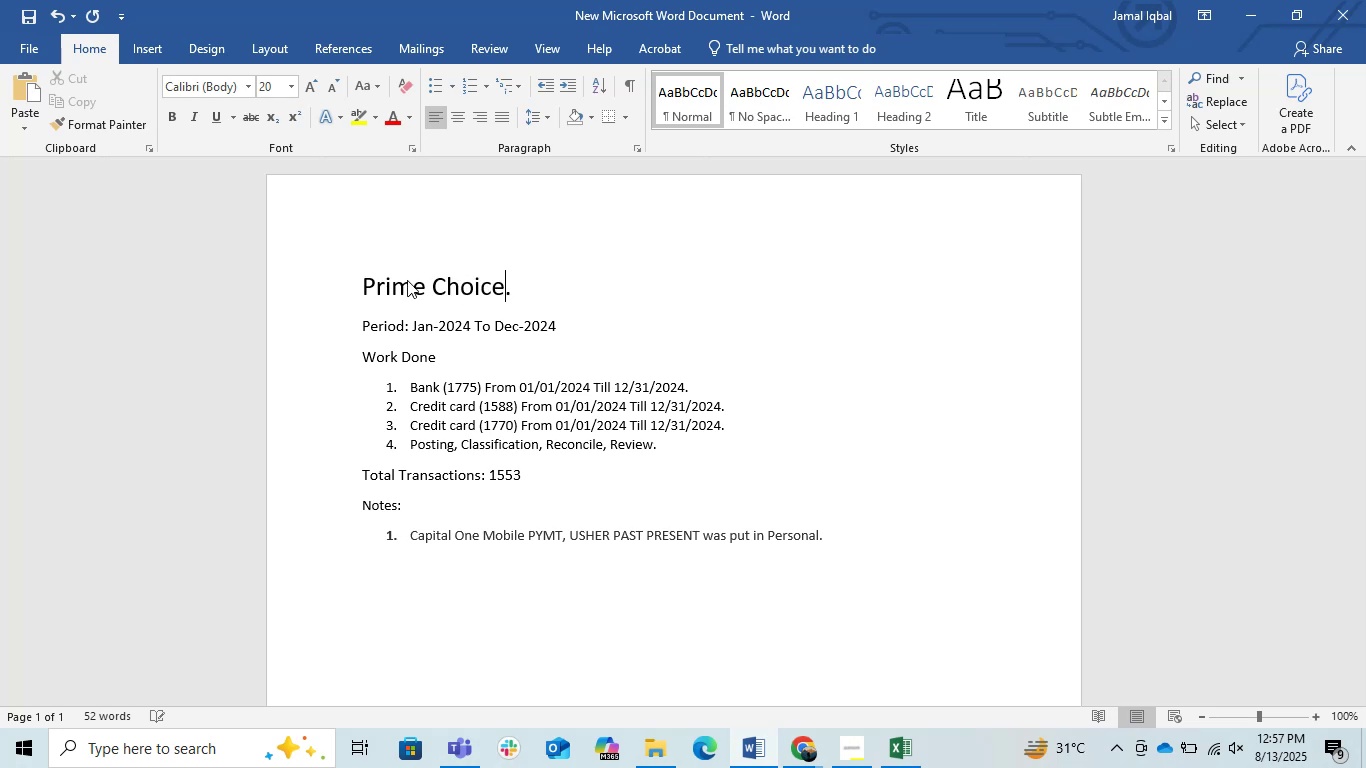 
key(Enter)
 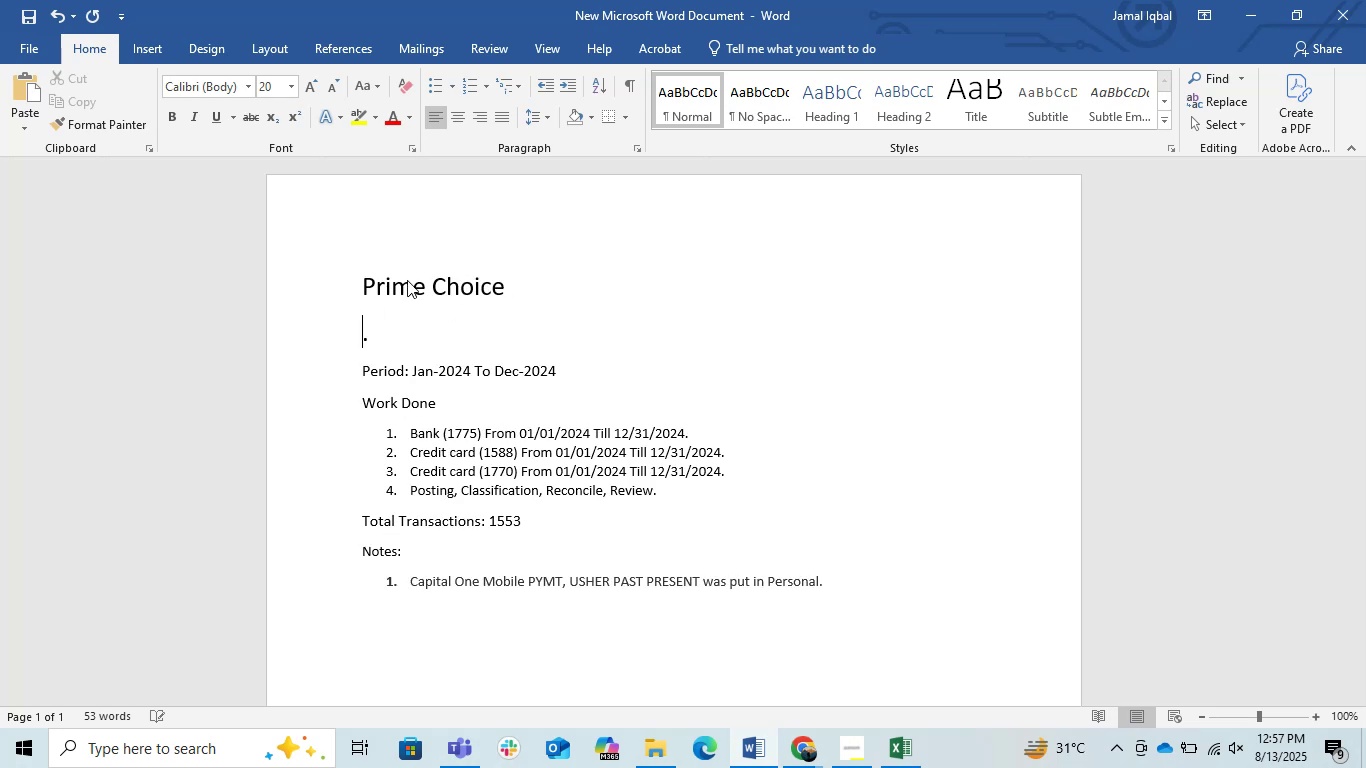 
key(Backspace)
 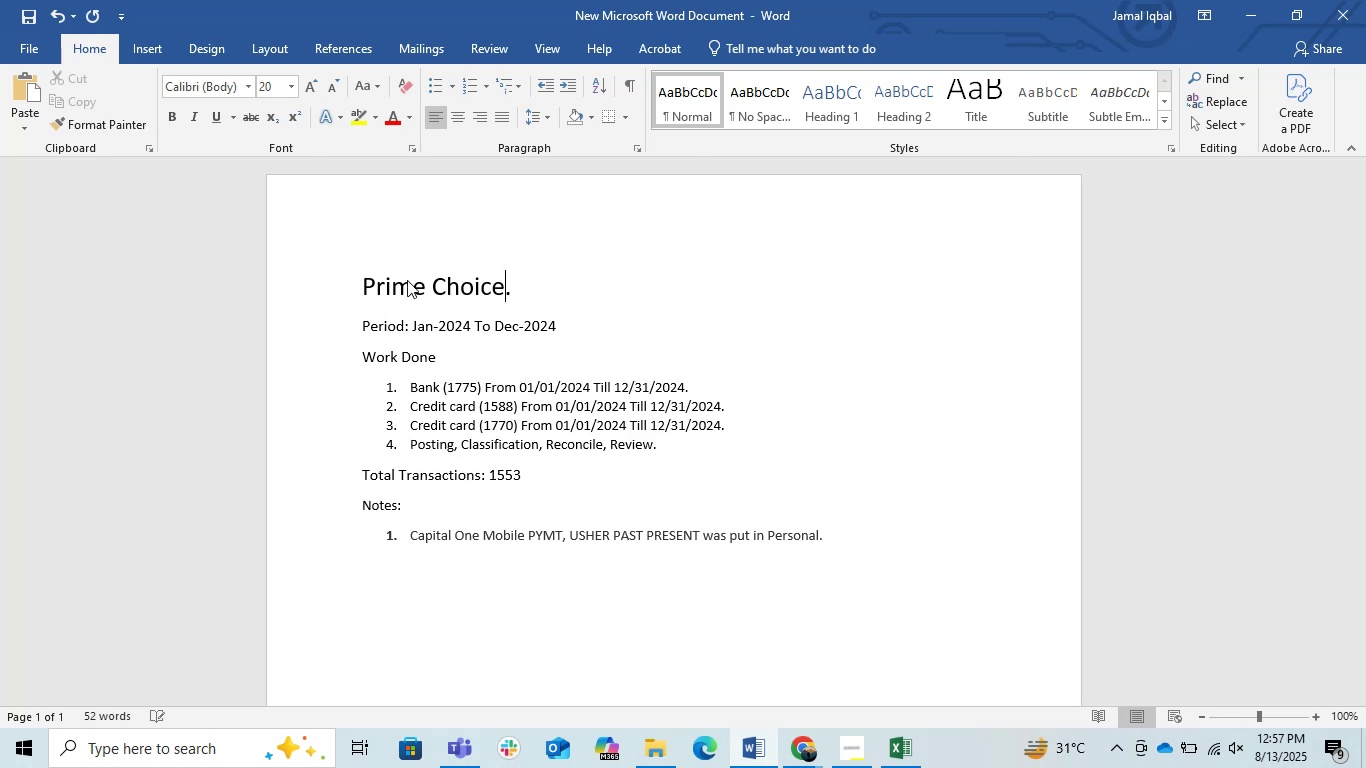 
key(ArrowDown)
 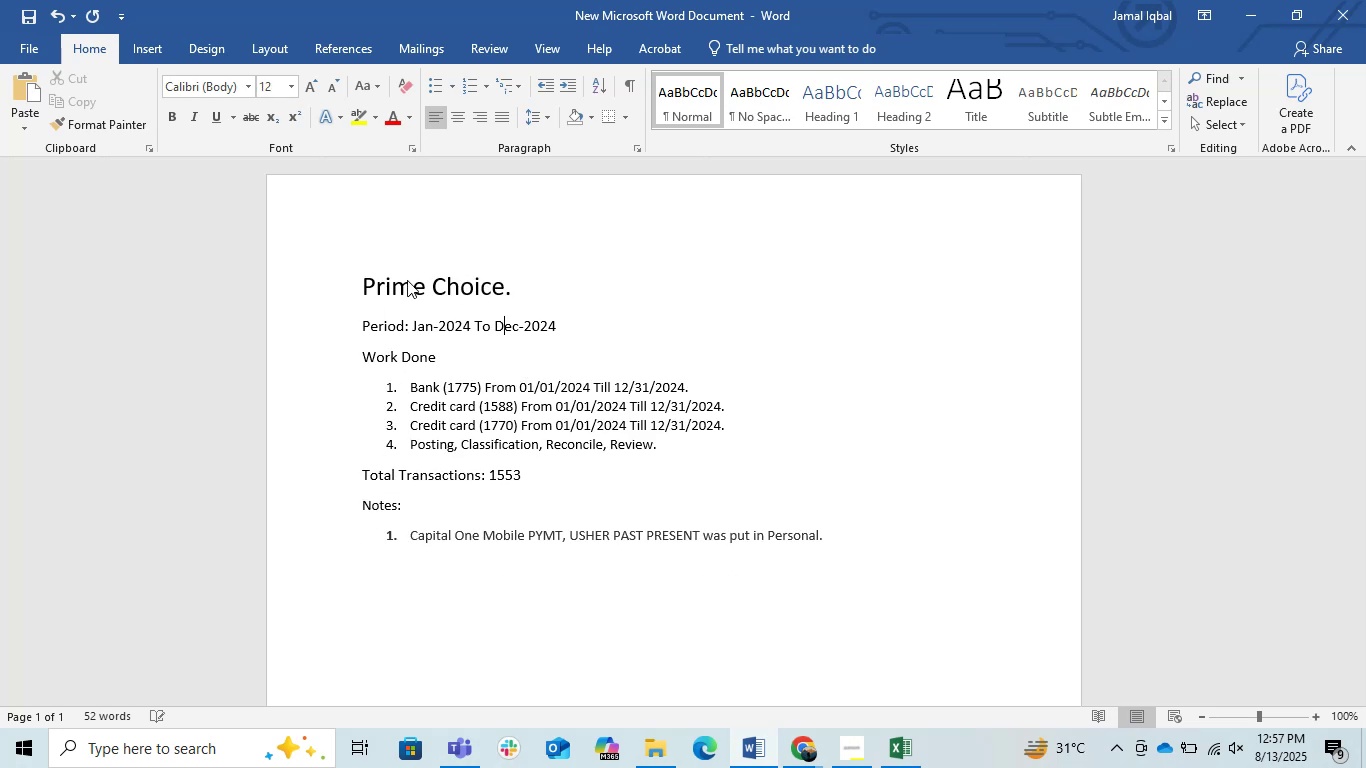 
key(ArrowDown)
 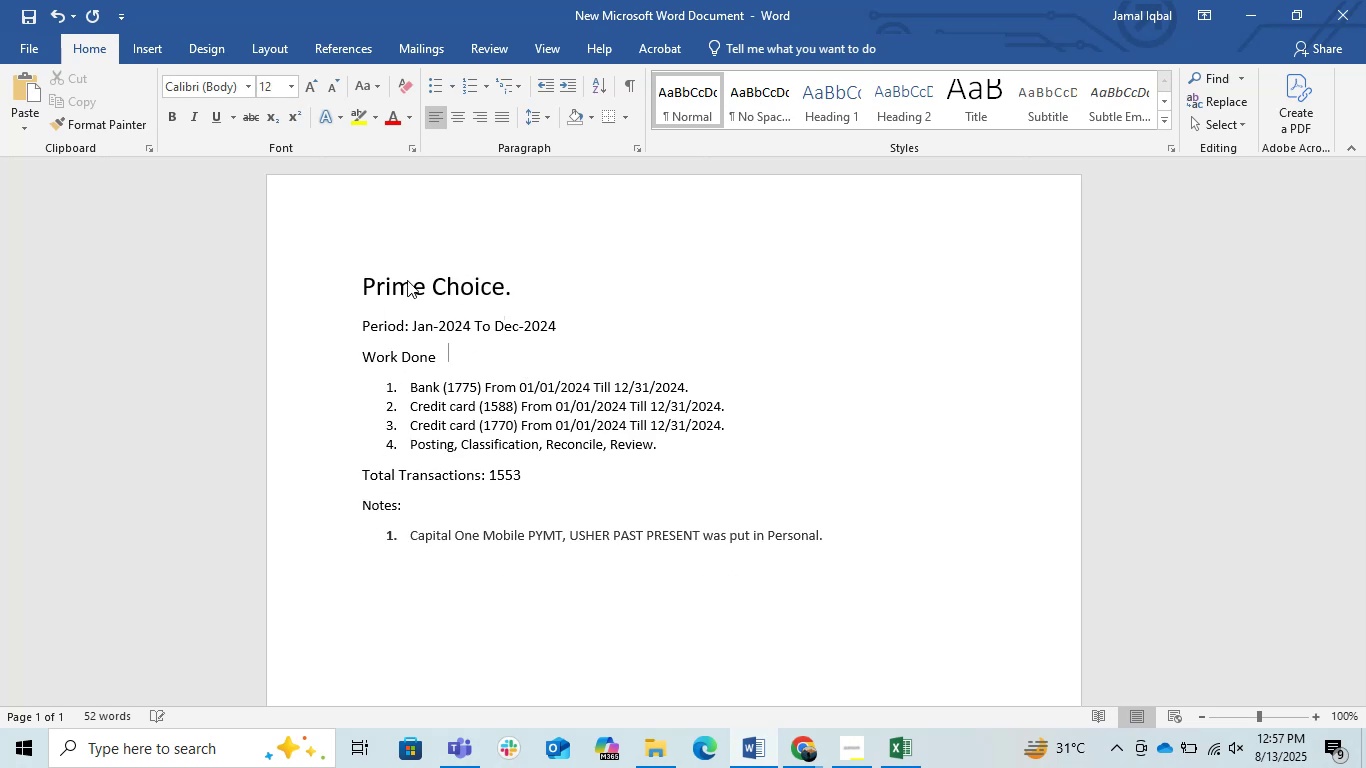 
key(ArrowDown)
 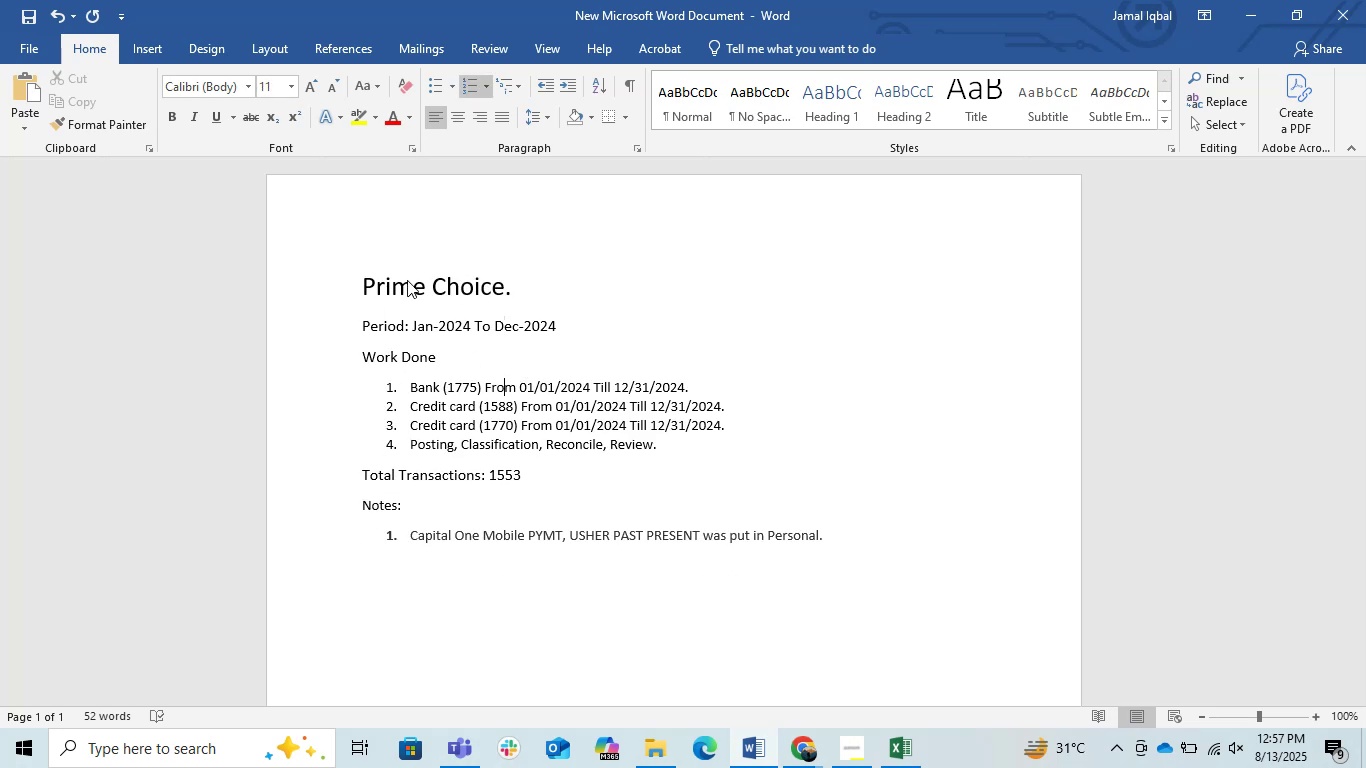 
key(ArrowDown)
 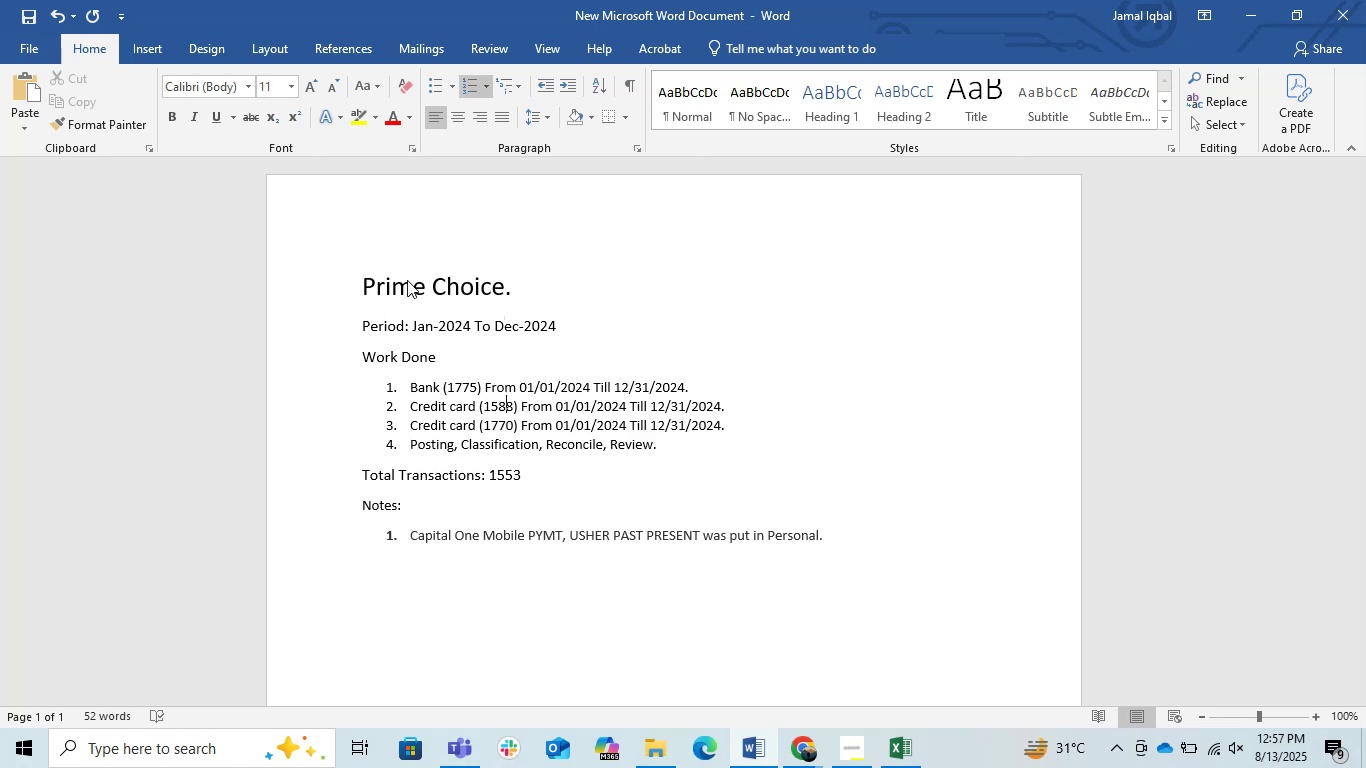 
key(ArrowLeft)
 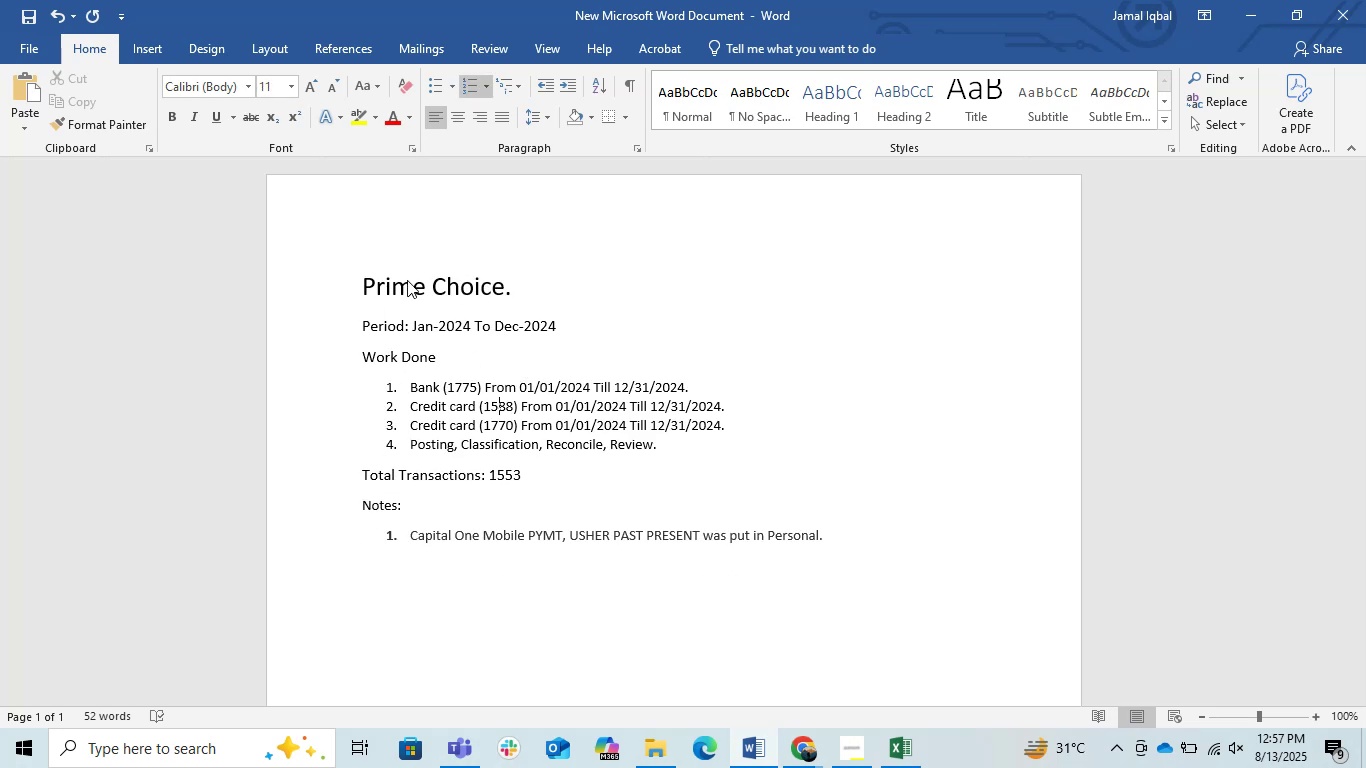 
key(ArrowLeft)
 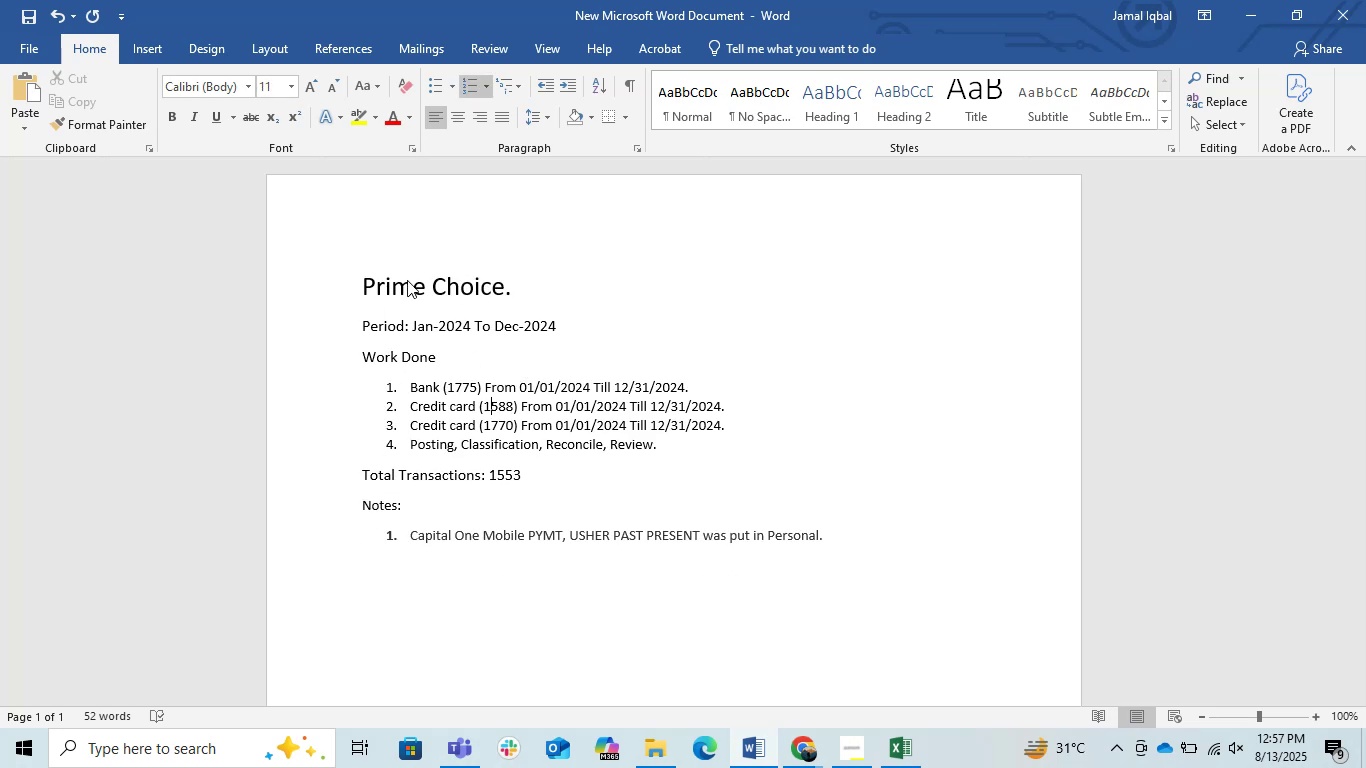 
key(ArrowUp)
 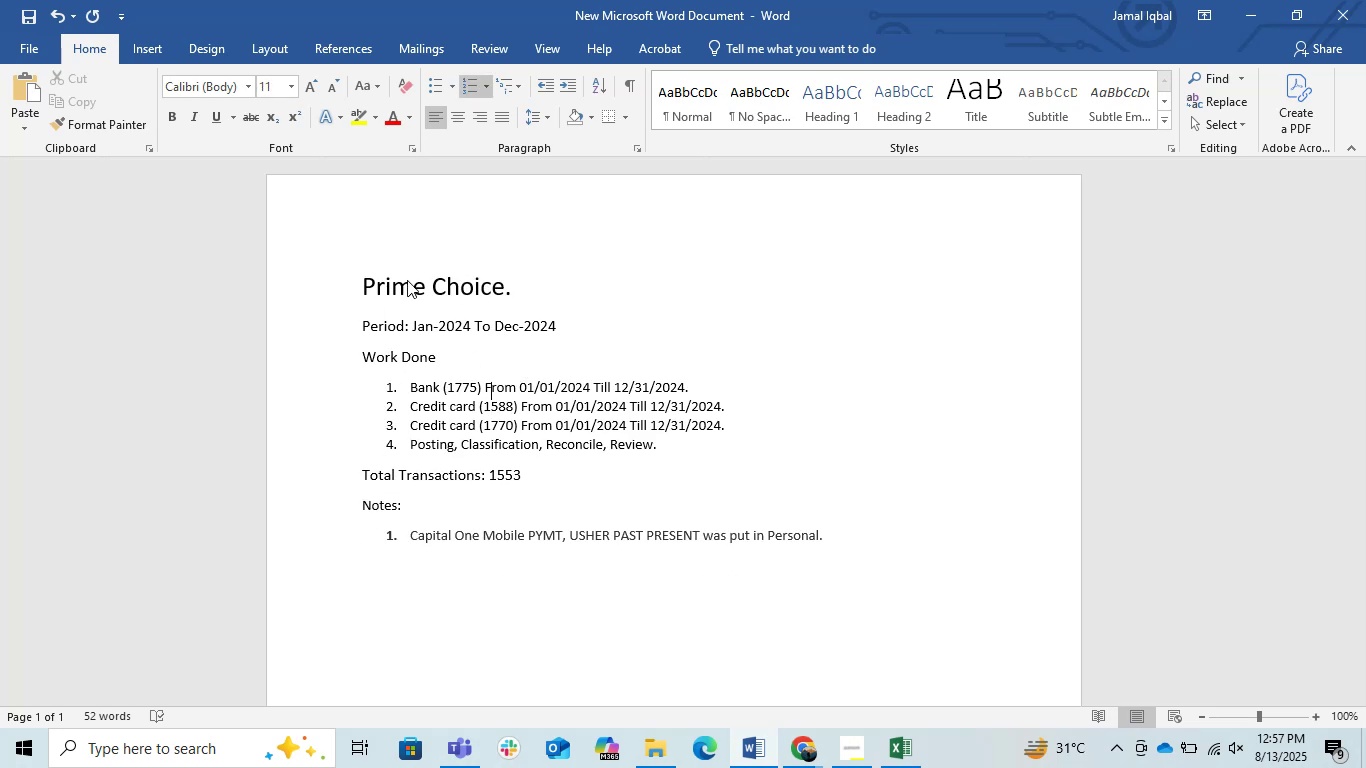 
key(ArrowLeft)
 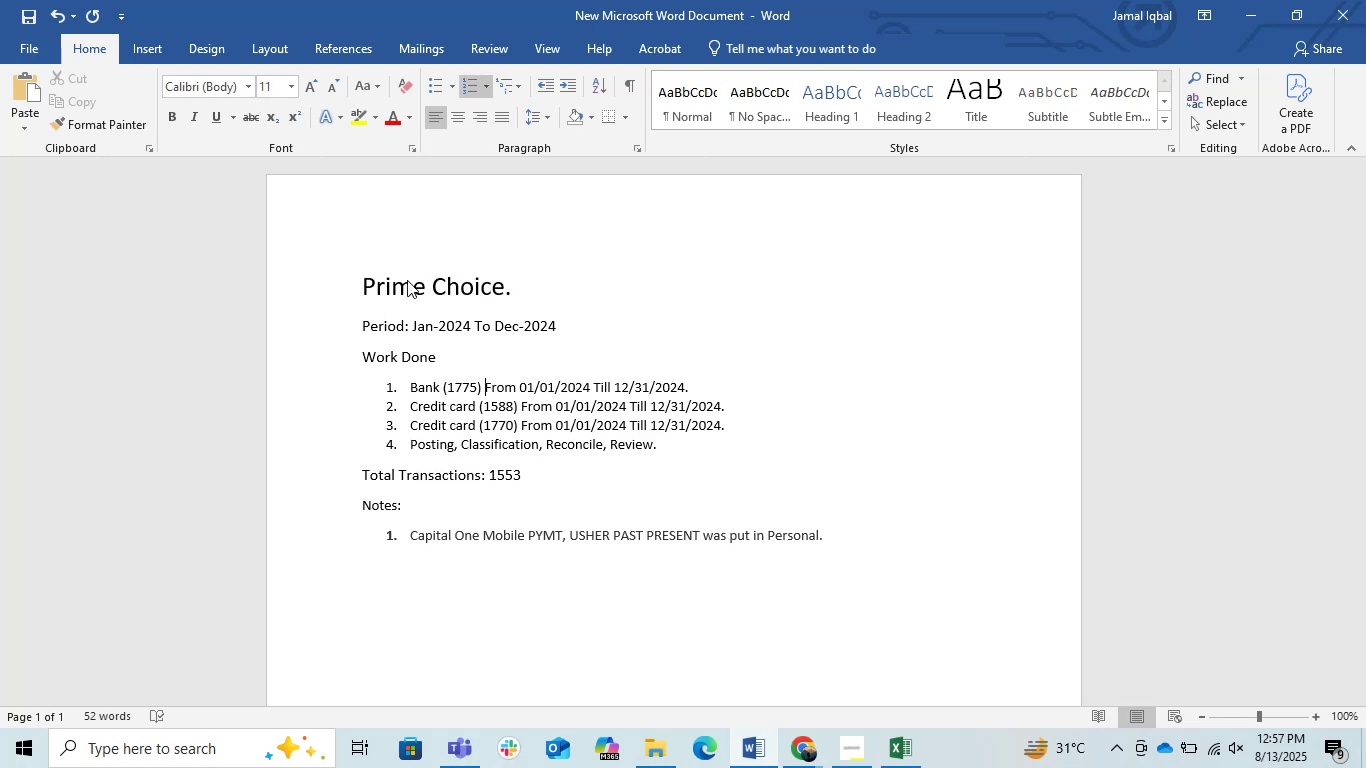 
key(ArrowLeft)
 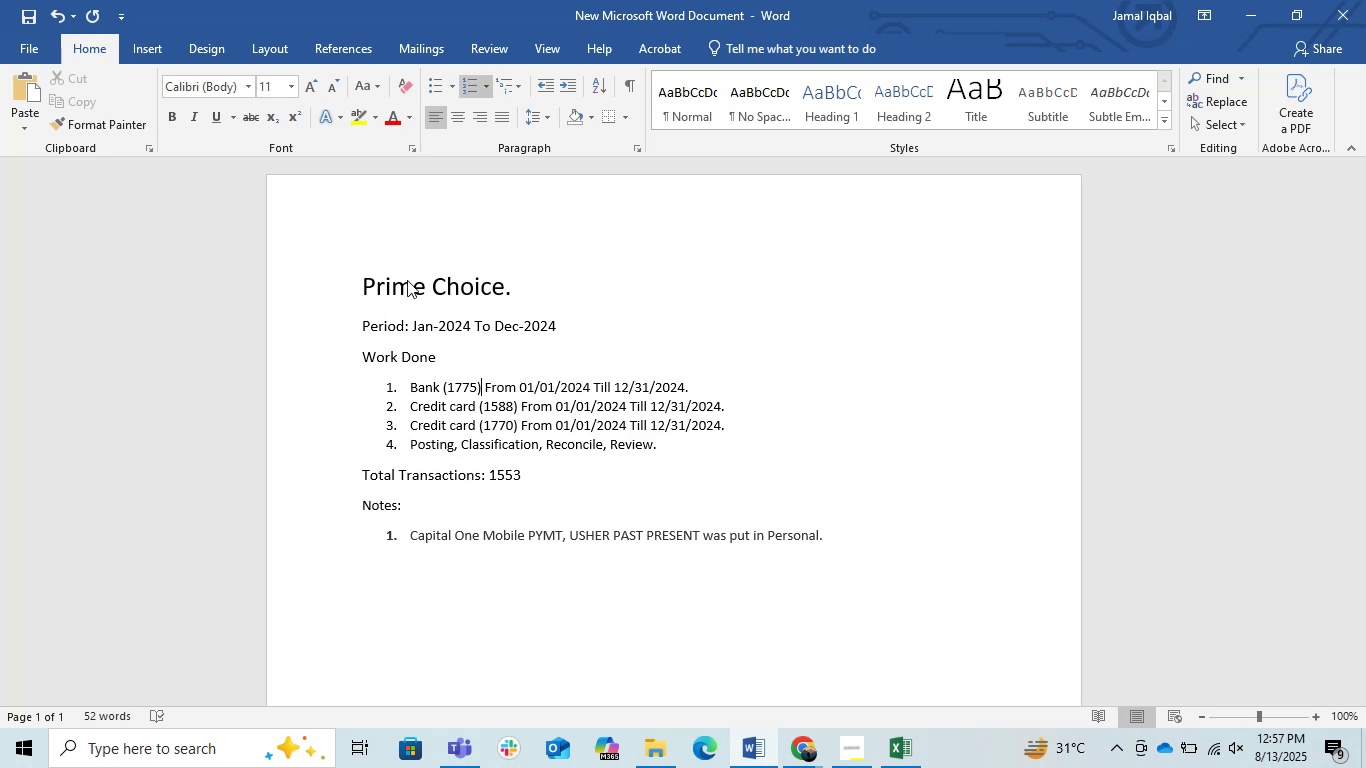 
key(ArrowLeft)
 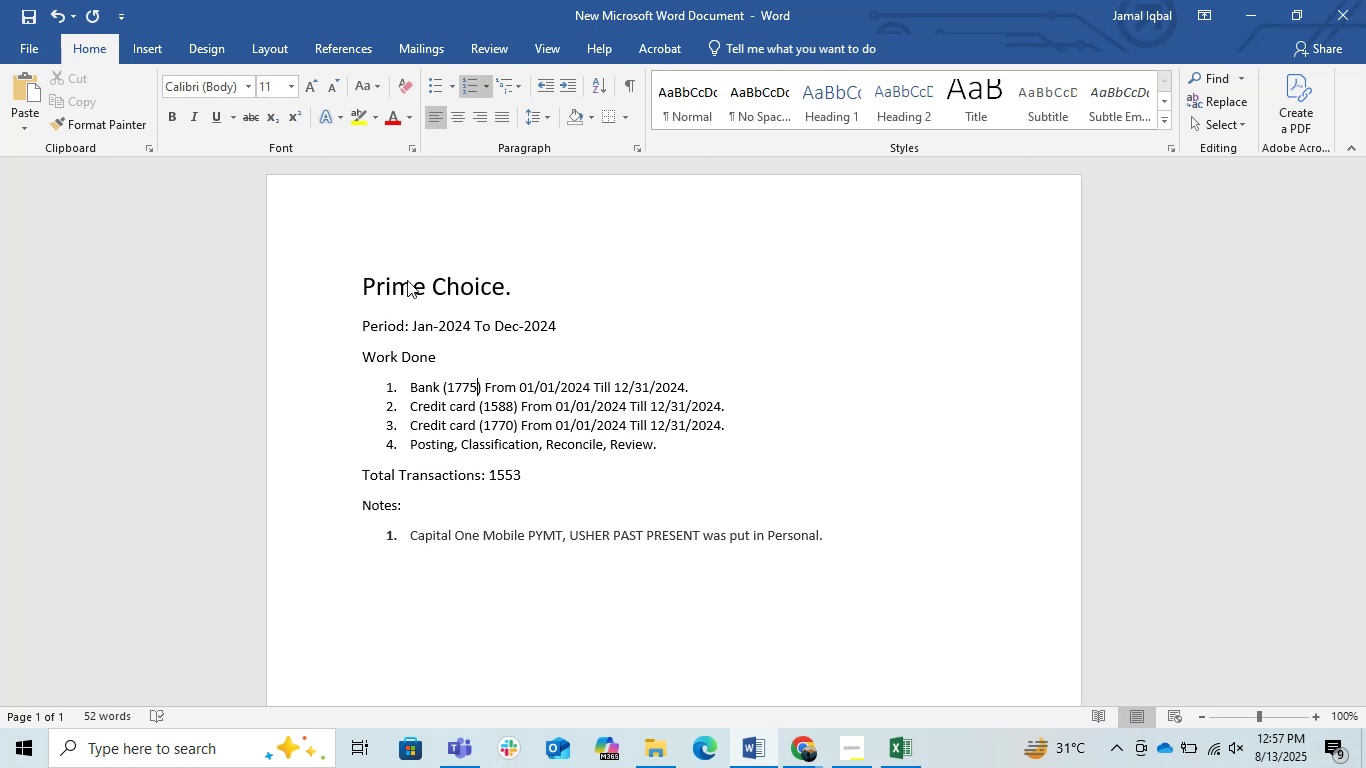 
key(Backspace)
 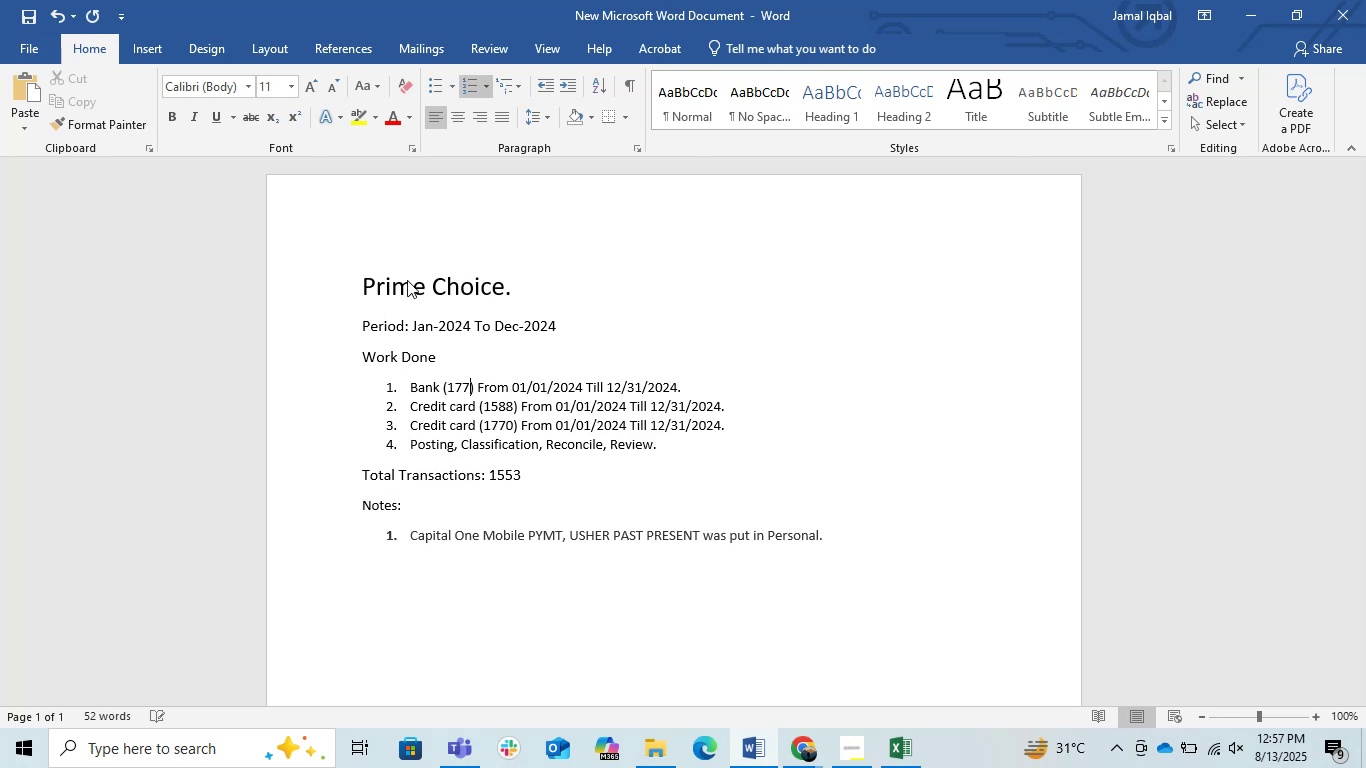 
key(Backspace)
 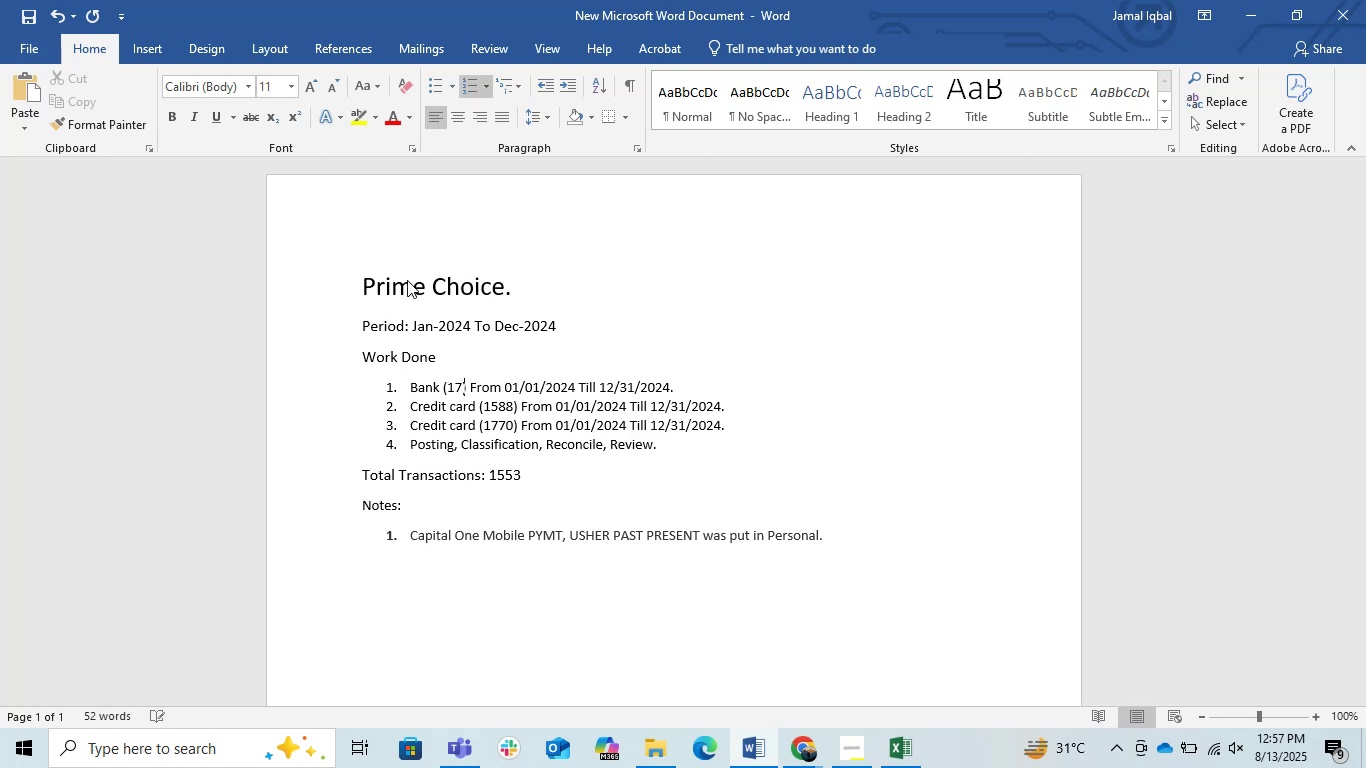 
key(Backspace)
 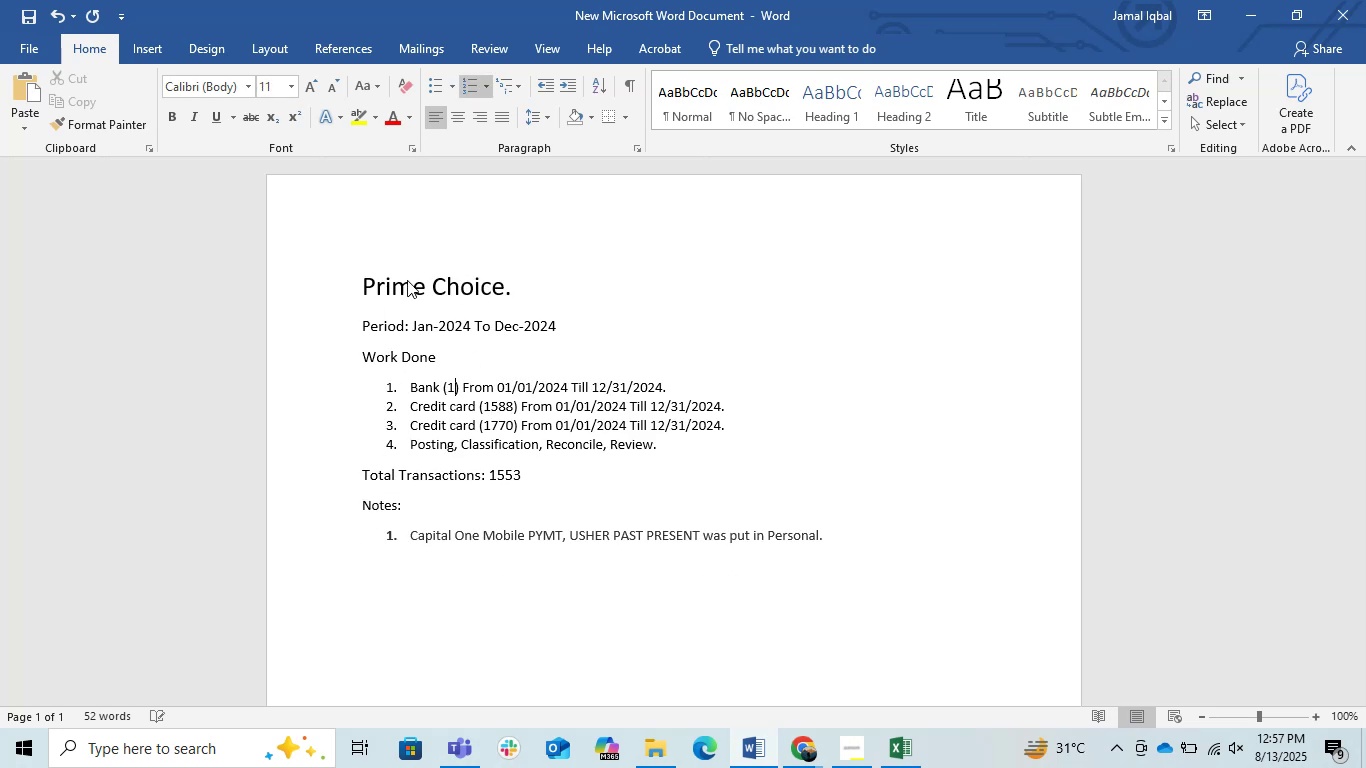 
key(Backspace)
 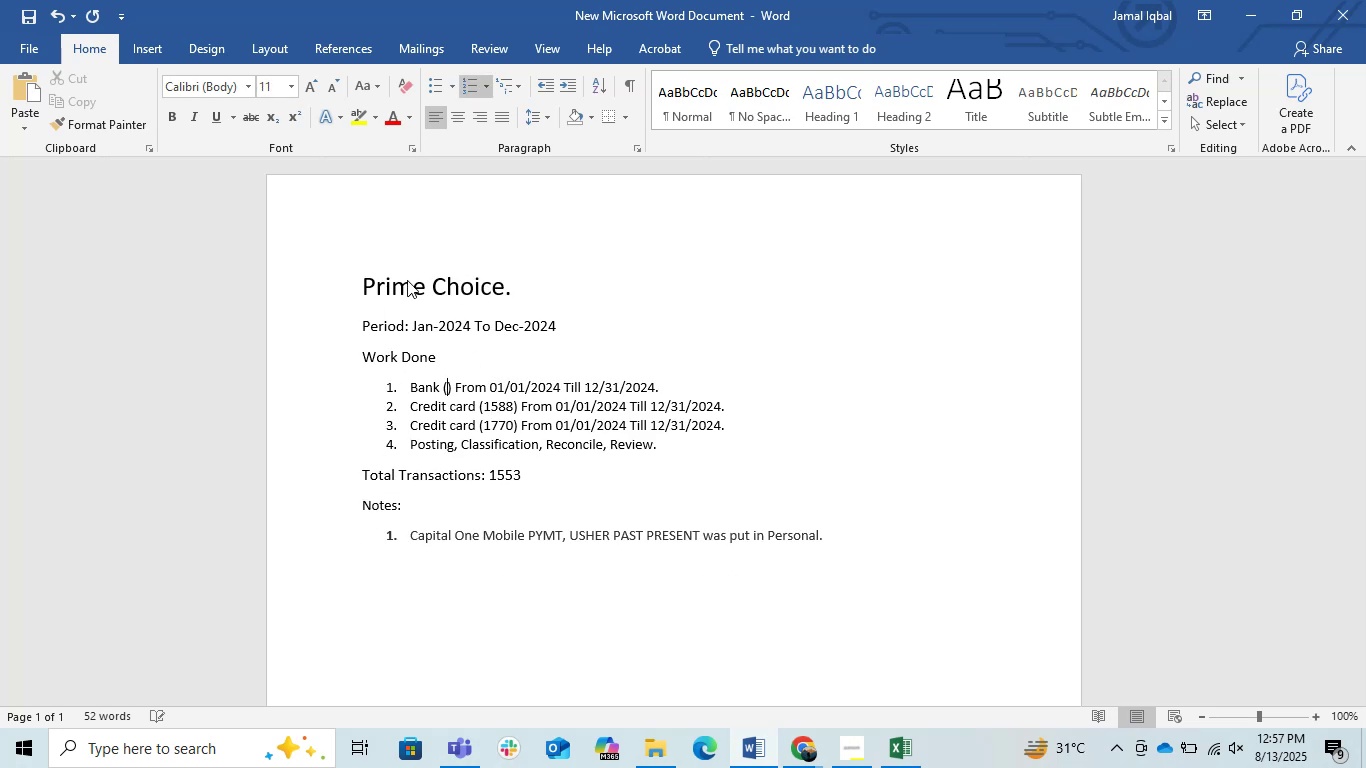 
key(Numpad7)
 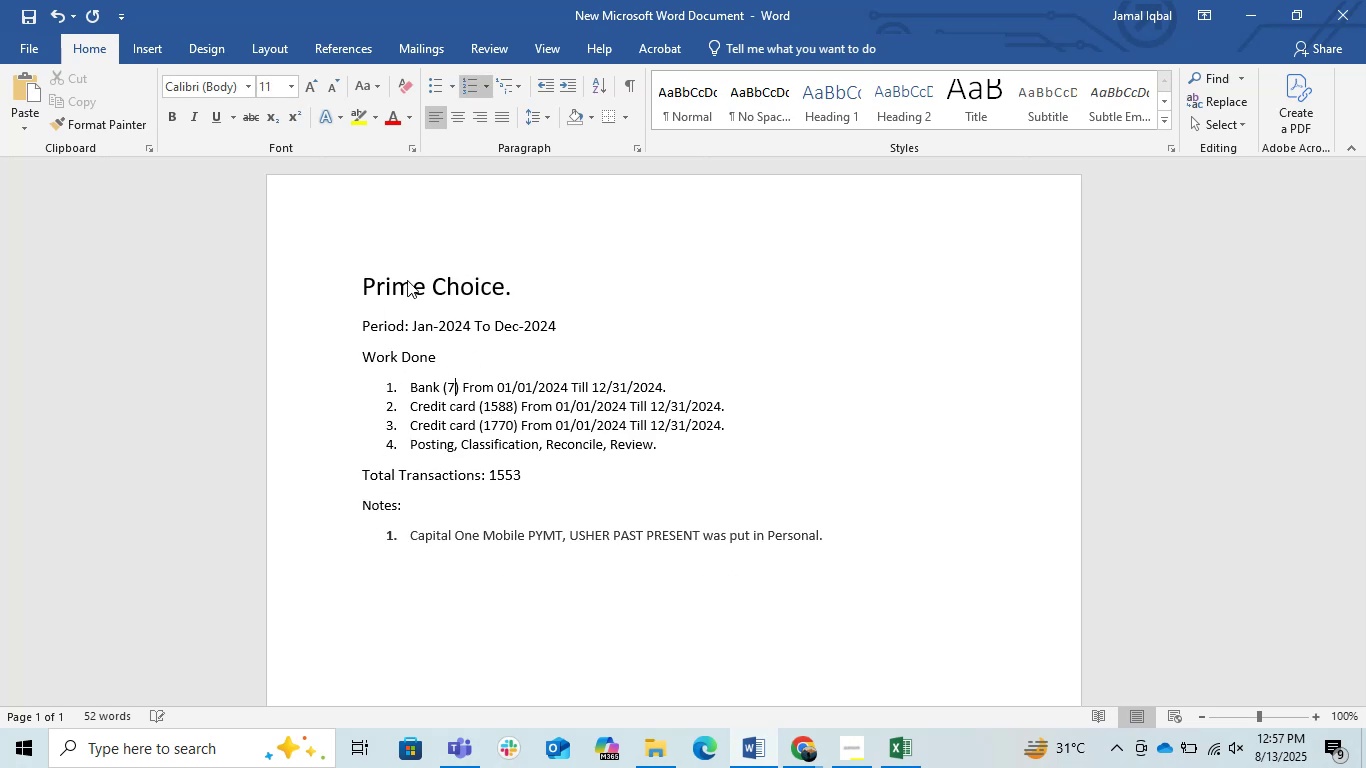 
key(Numpad2)
 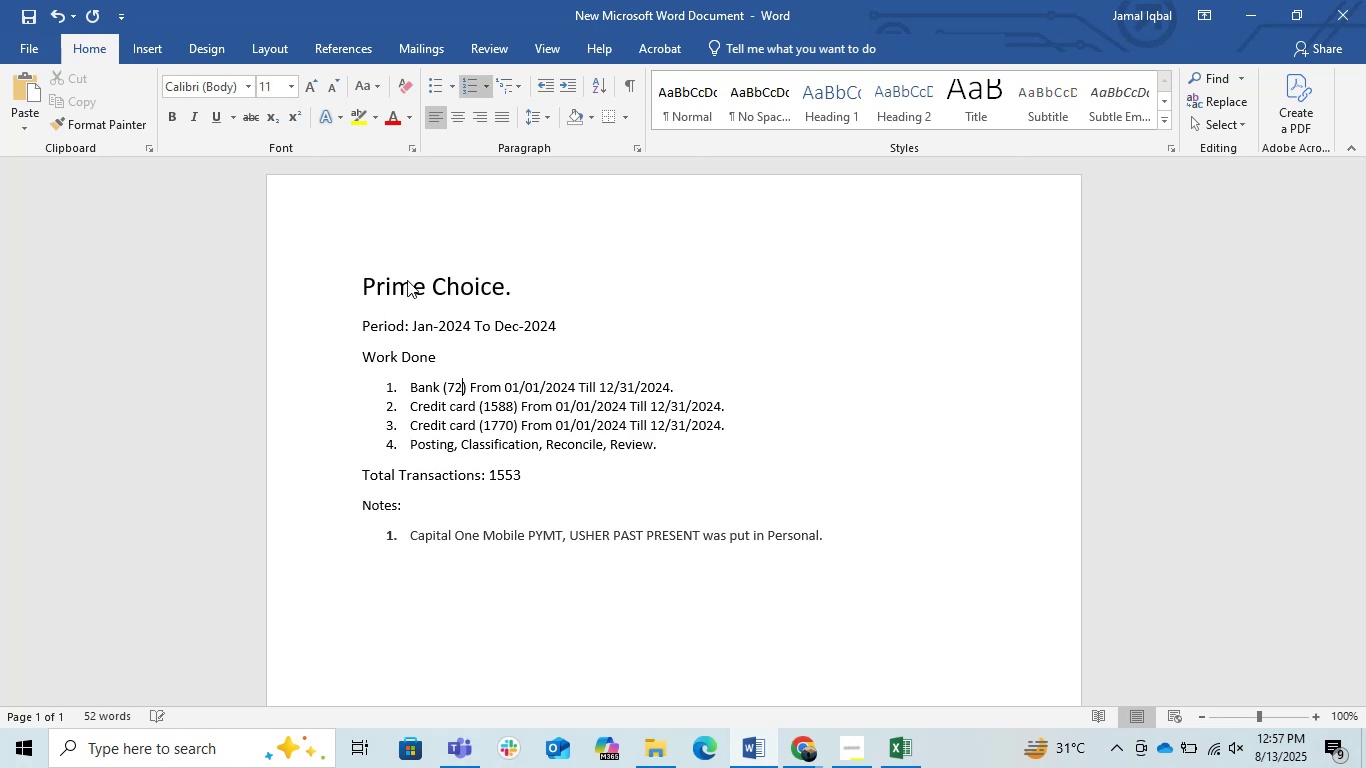 
key(Numpad7)
 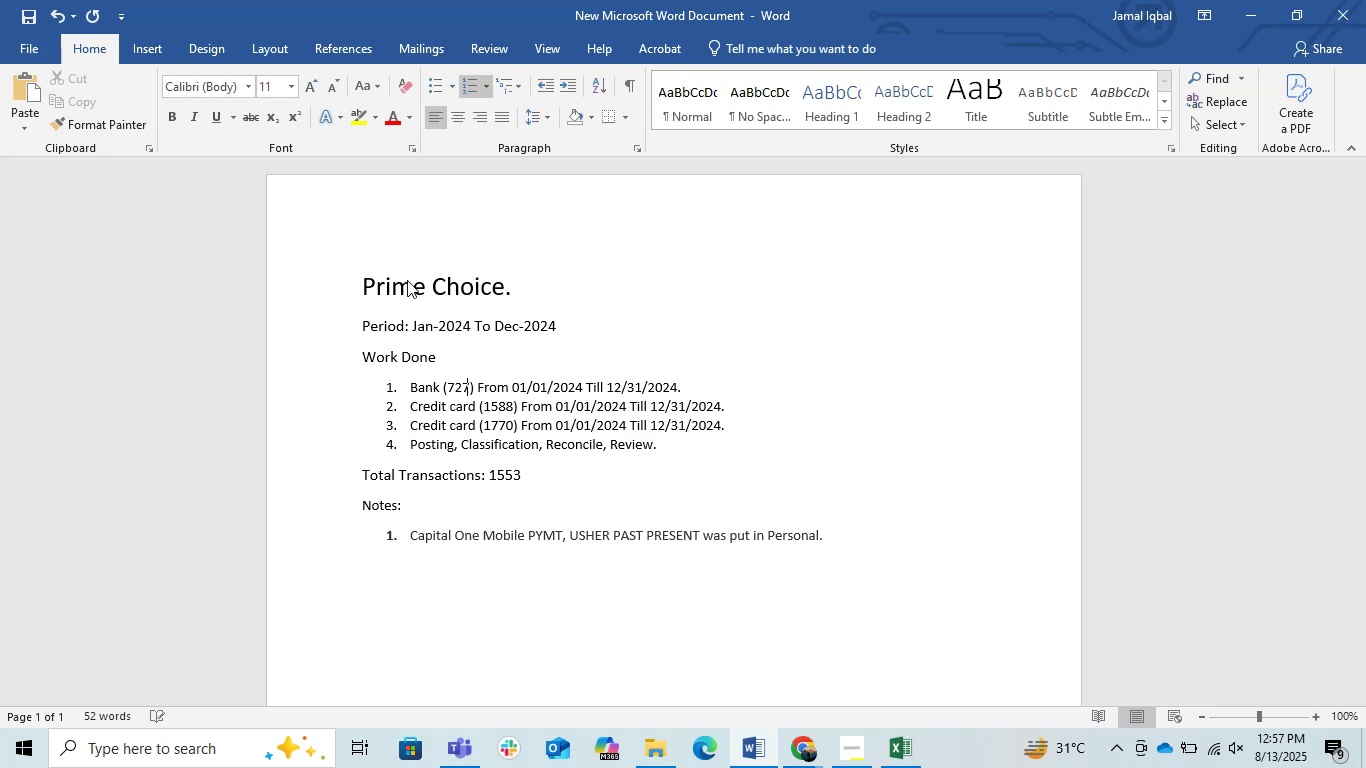 
key(Numpad4)
 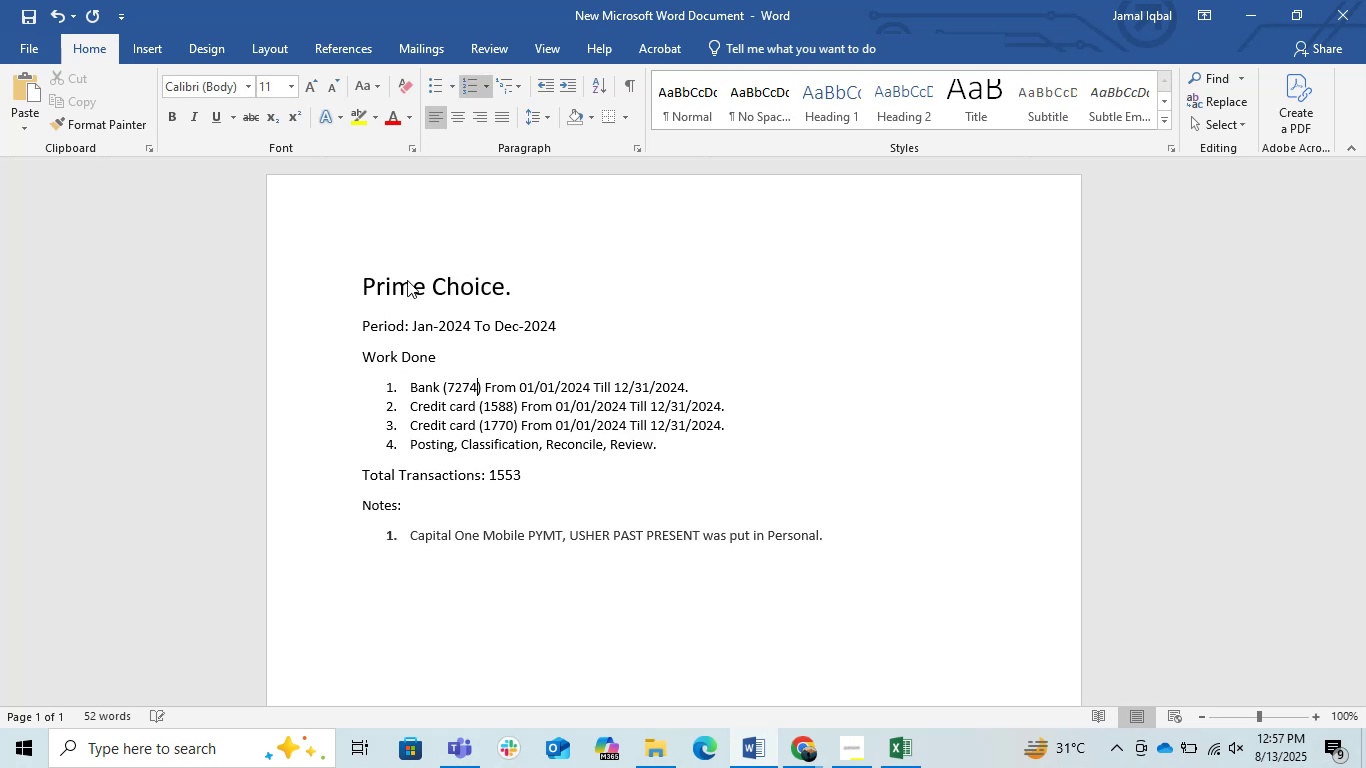 
key(ArrowDown)
 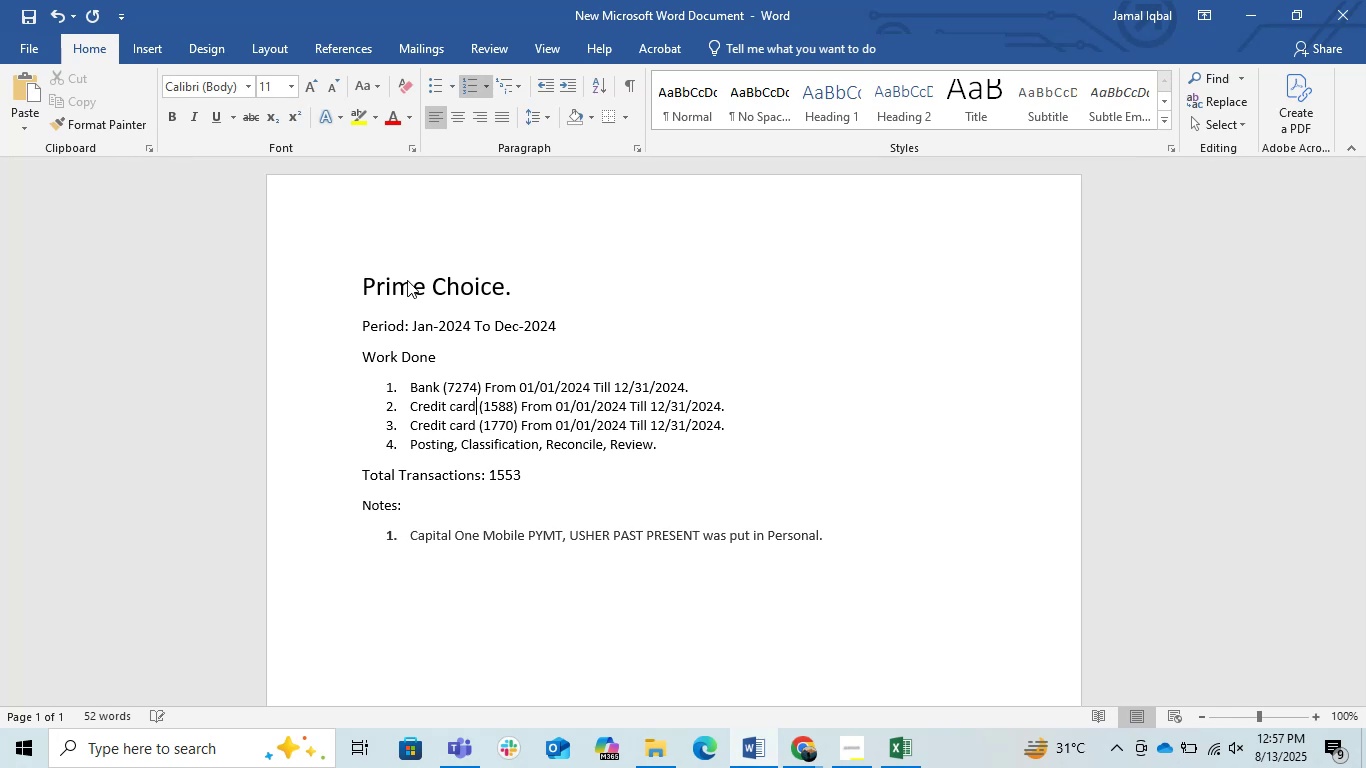 
key(ArrowRight)
 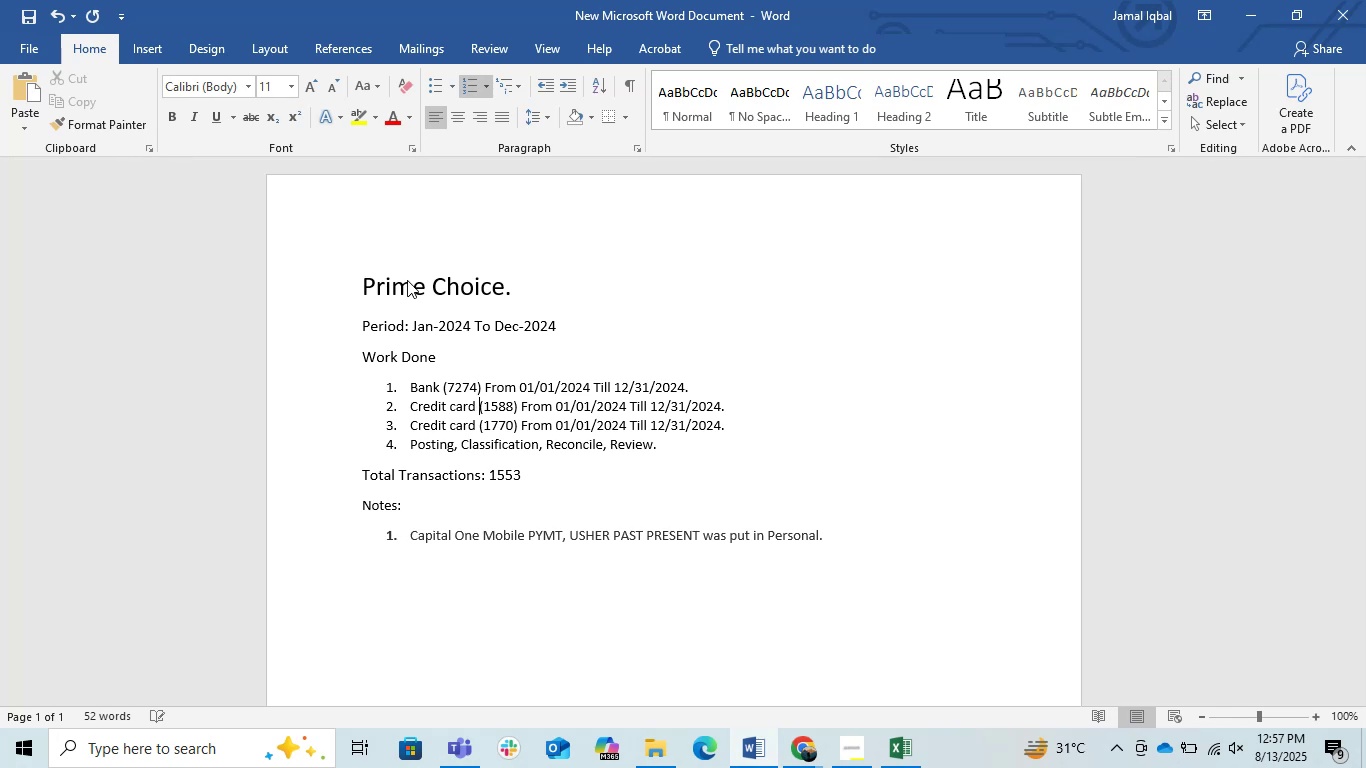 
key(ArrowRight)
 